 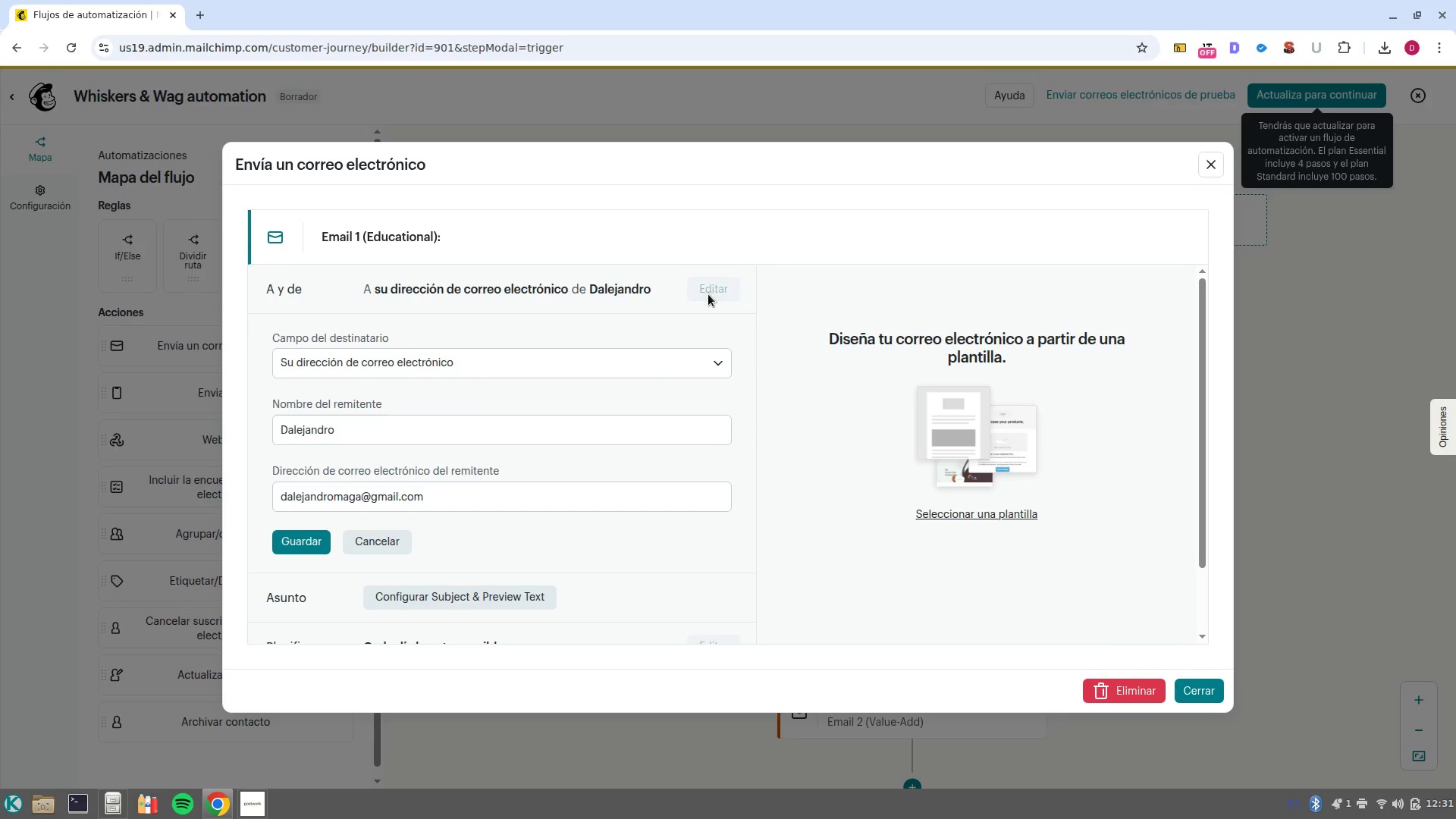 
double_click([488, 435])
 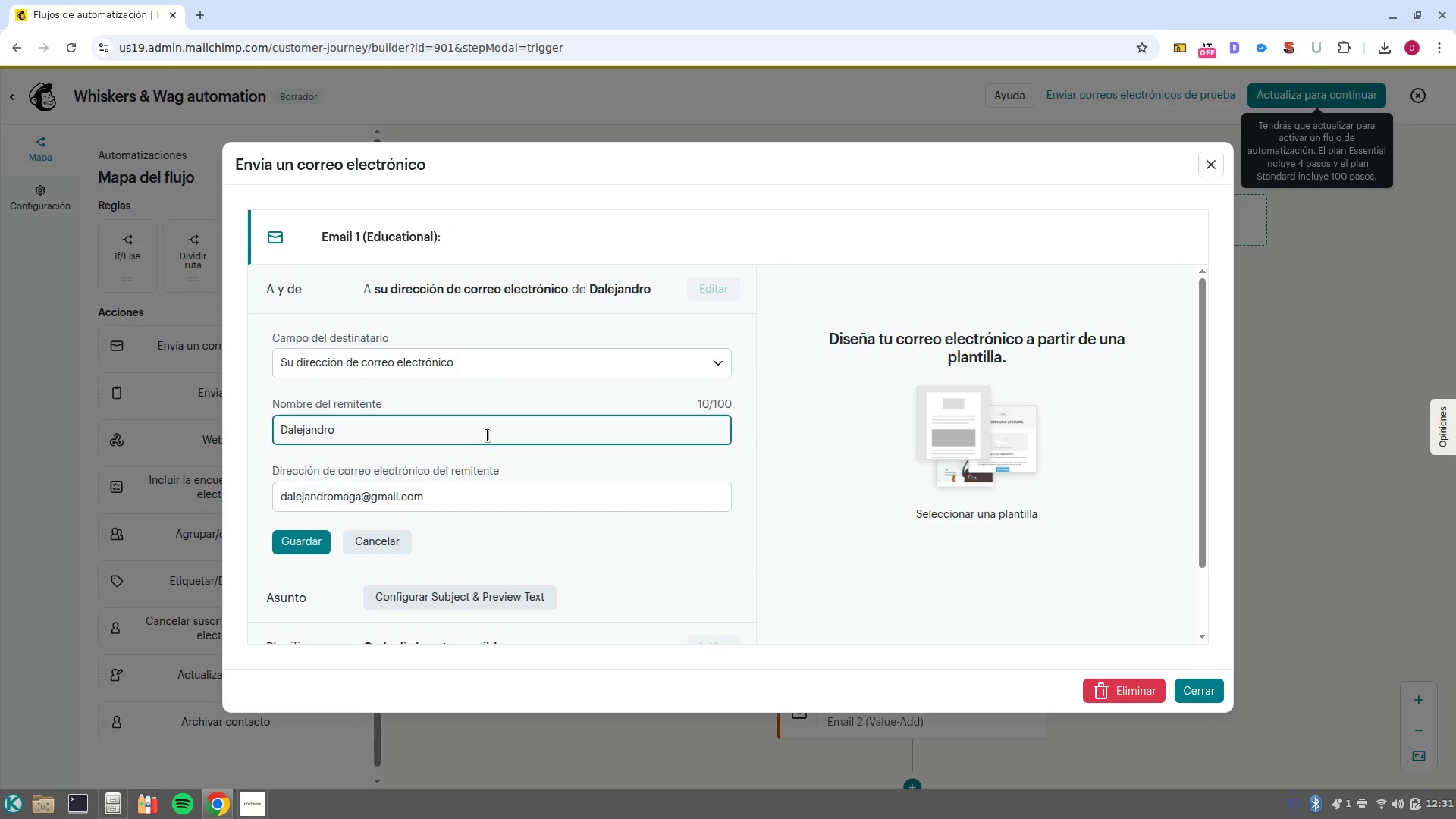 
left_click([488, 435])
 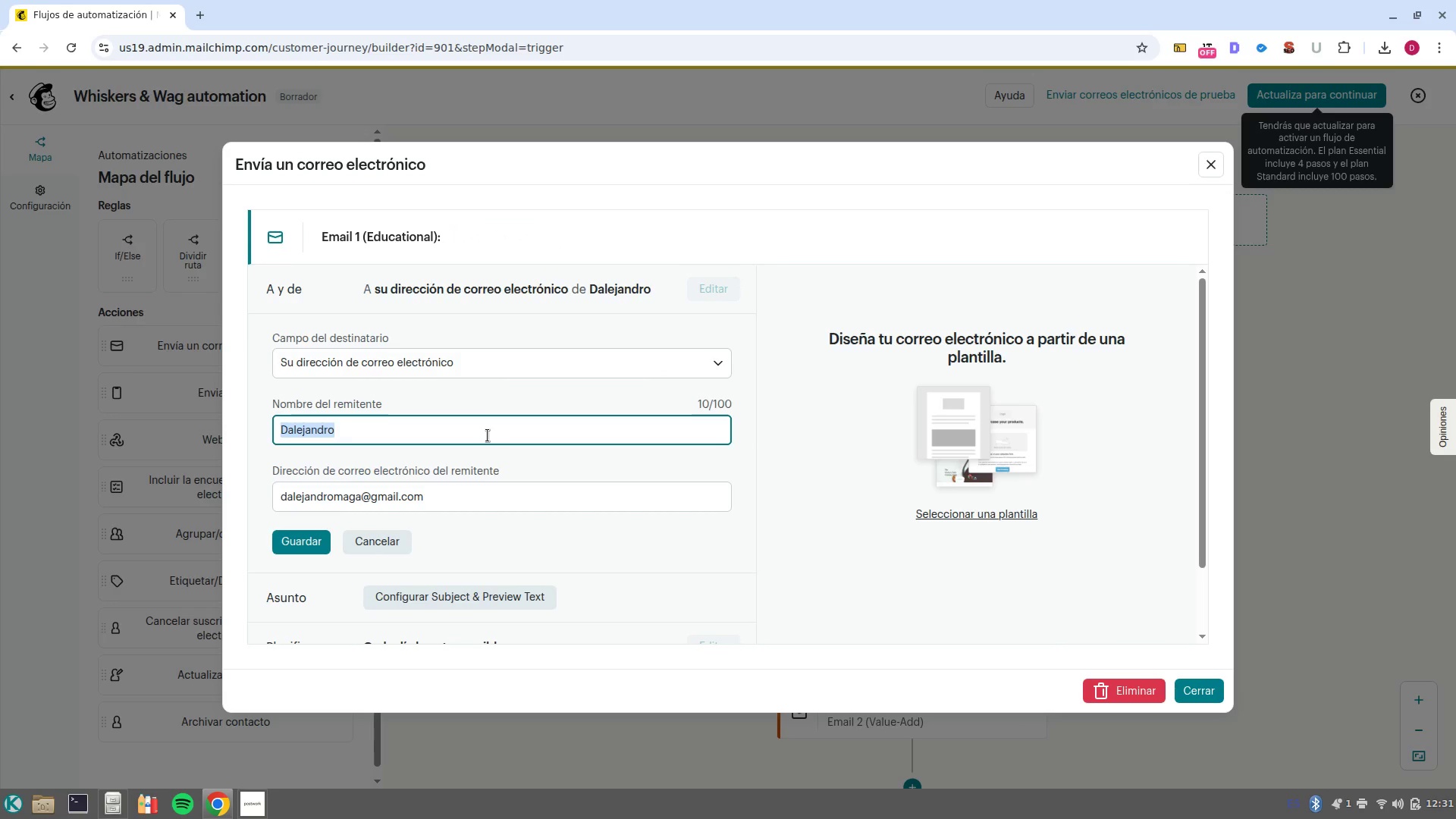 
key(Control+V)
 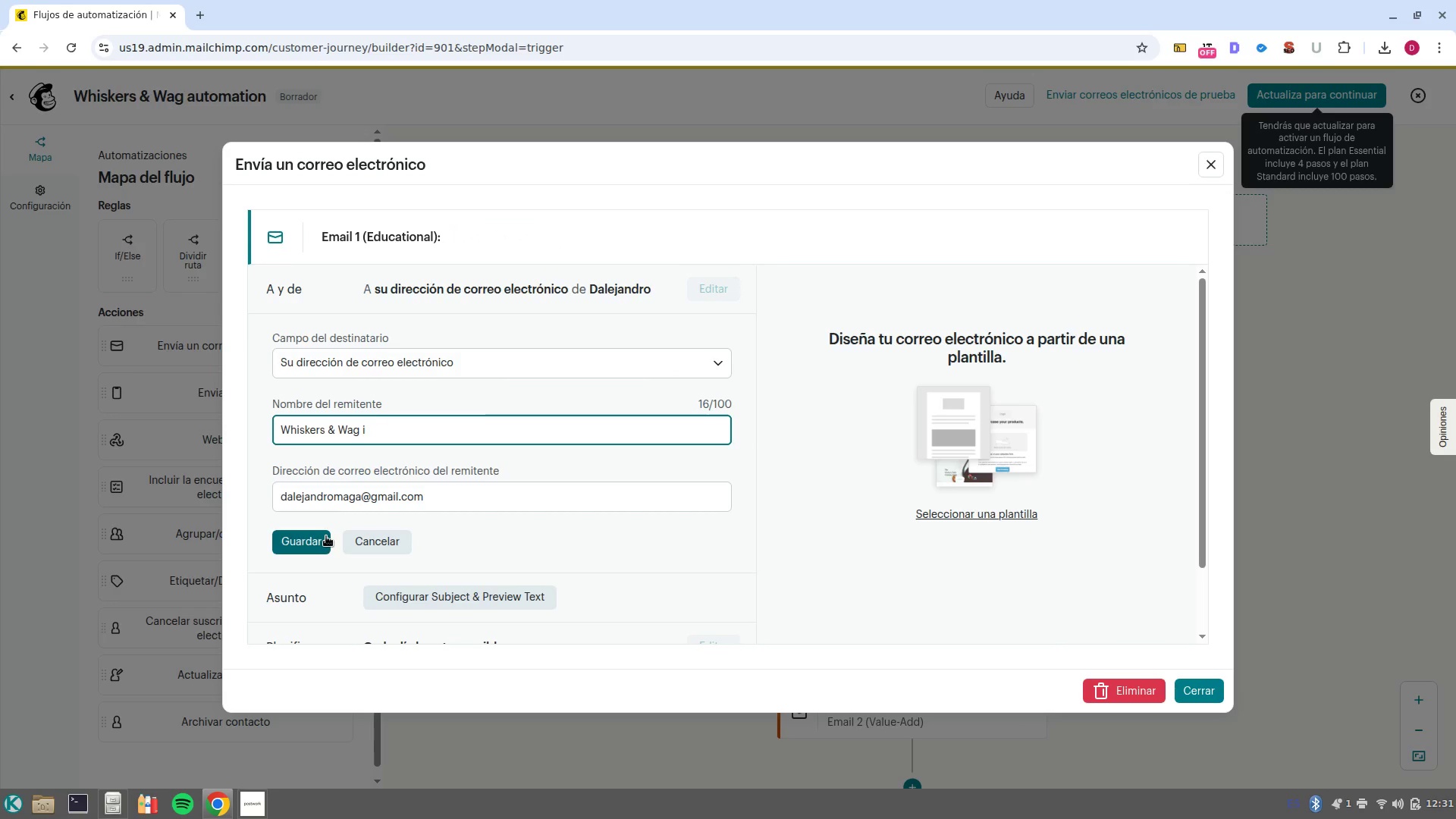 
key(Backspace)
 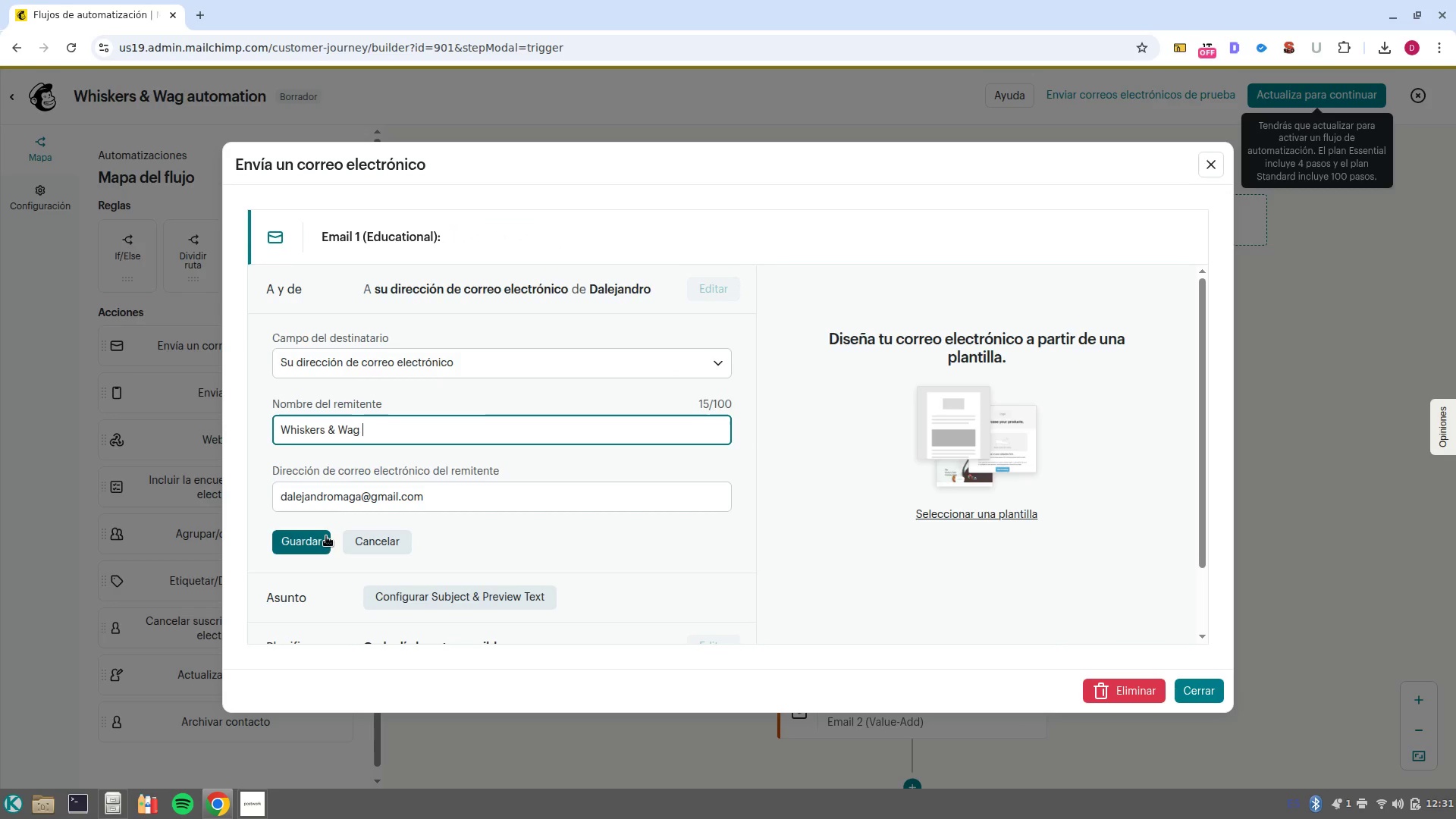 
key(Backspace)
 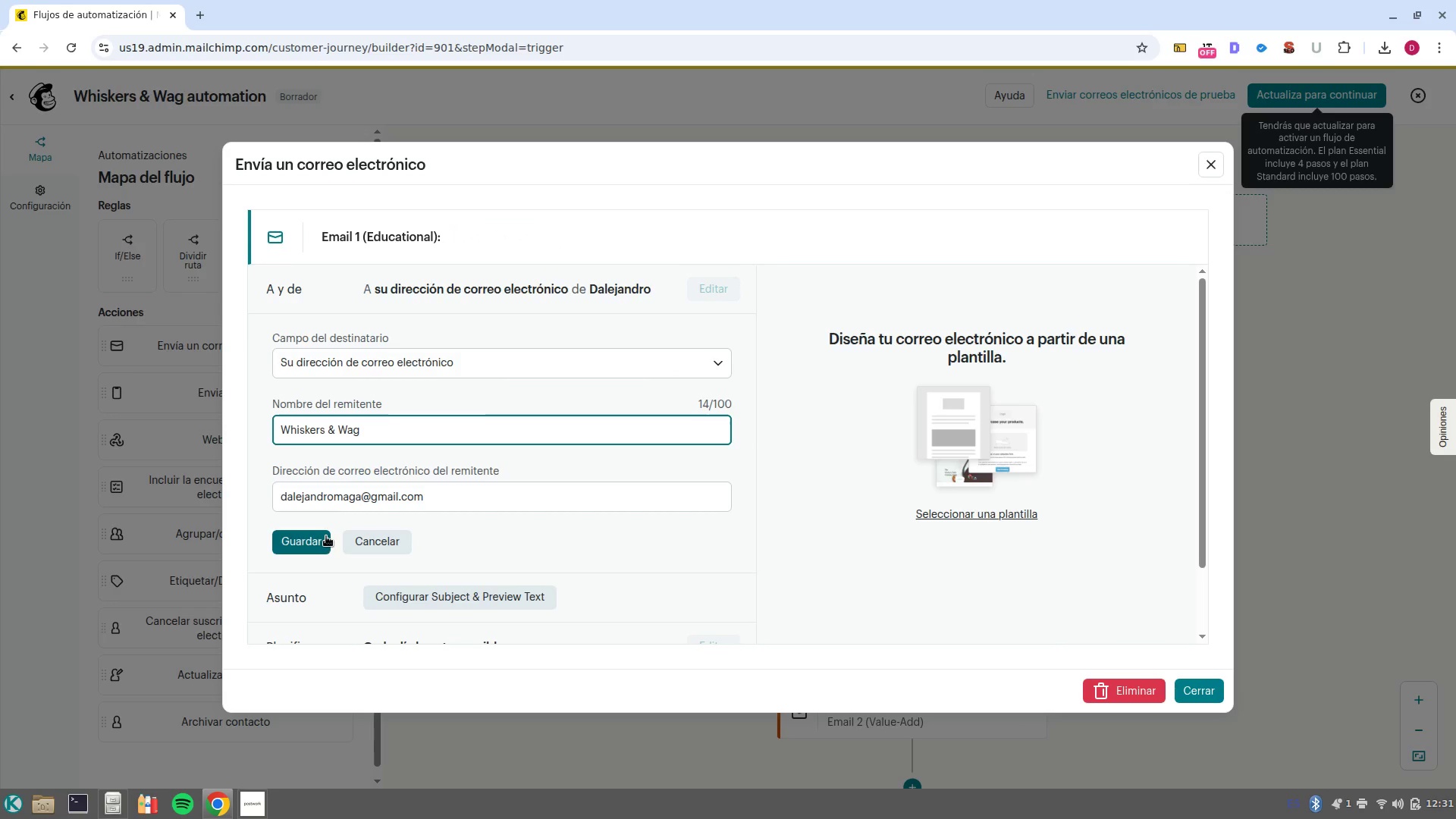 
left_click([327, 541])
 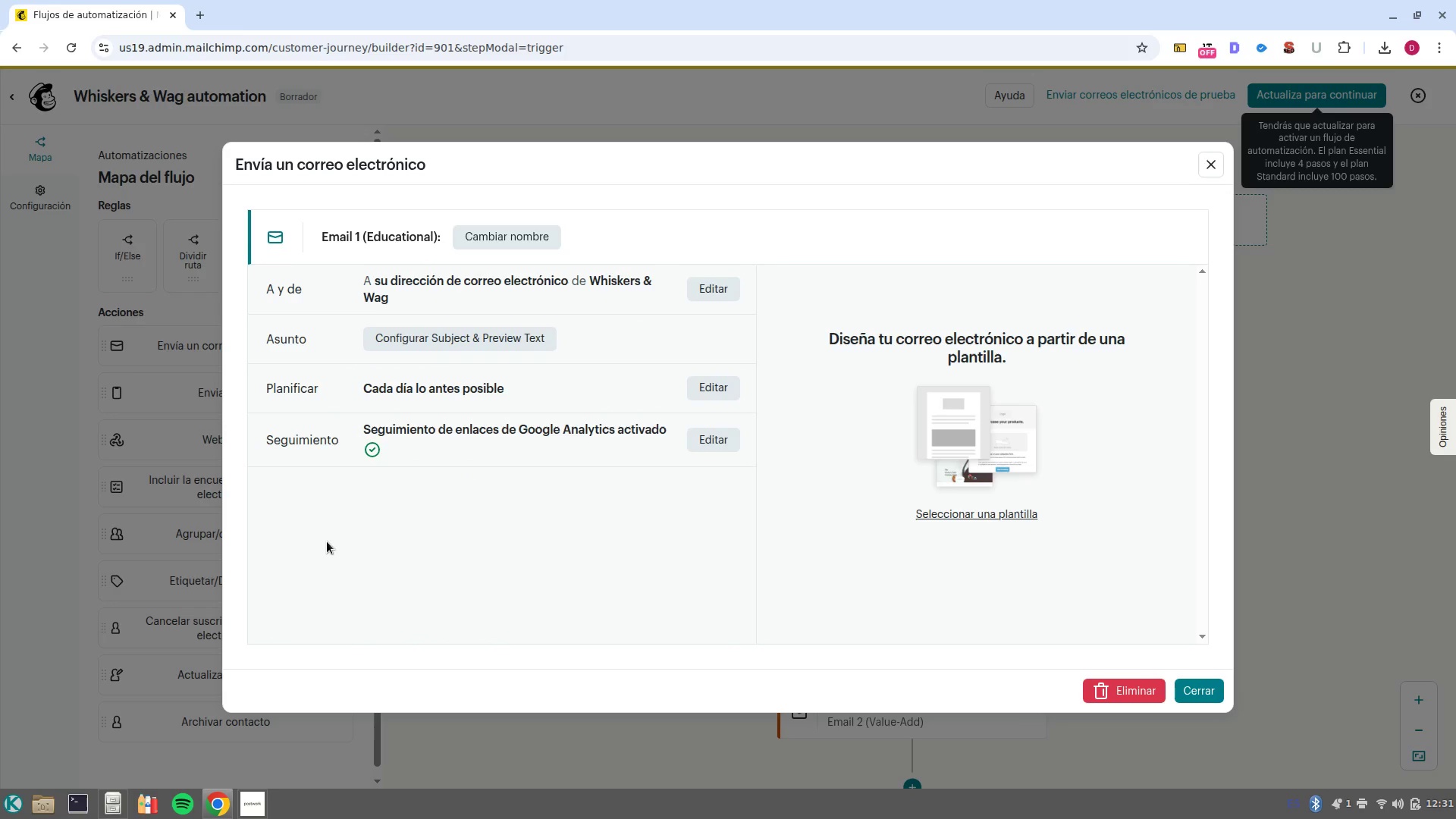 
left_click([475, 334])
 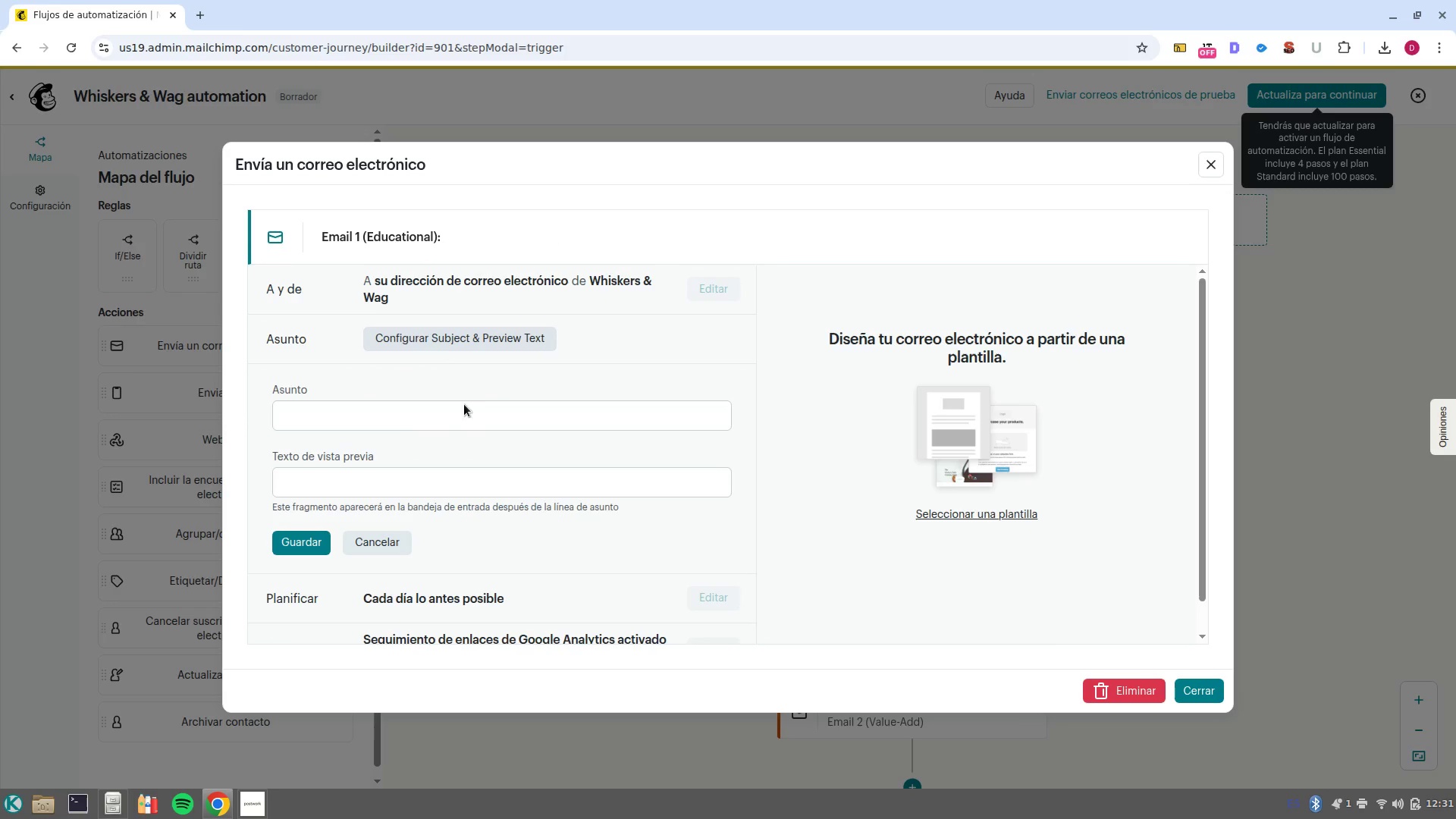 
left_click([466, 413])
 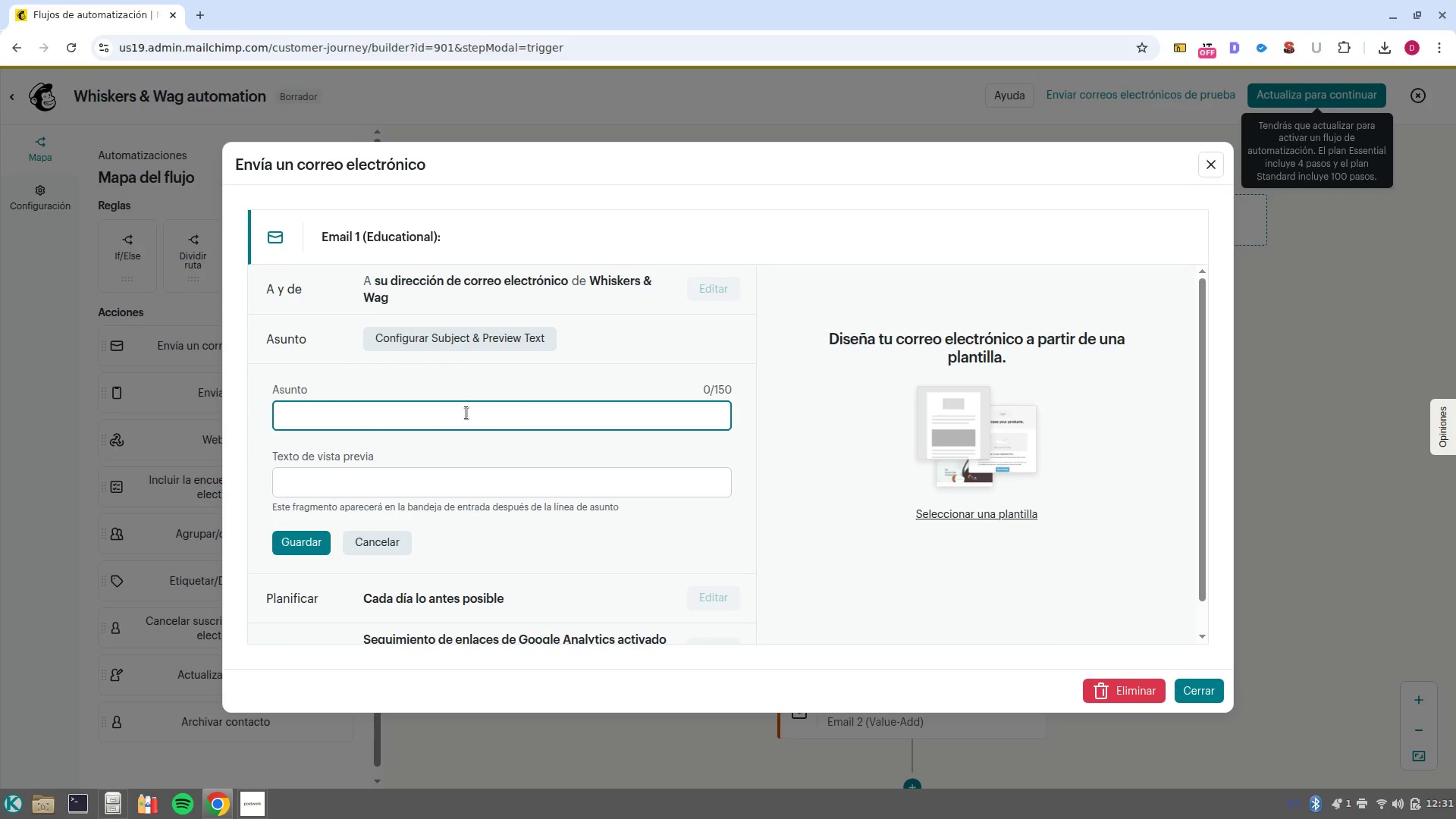 
left_click([1197, 684])
 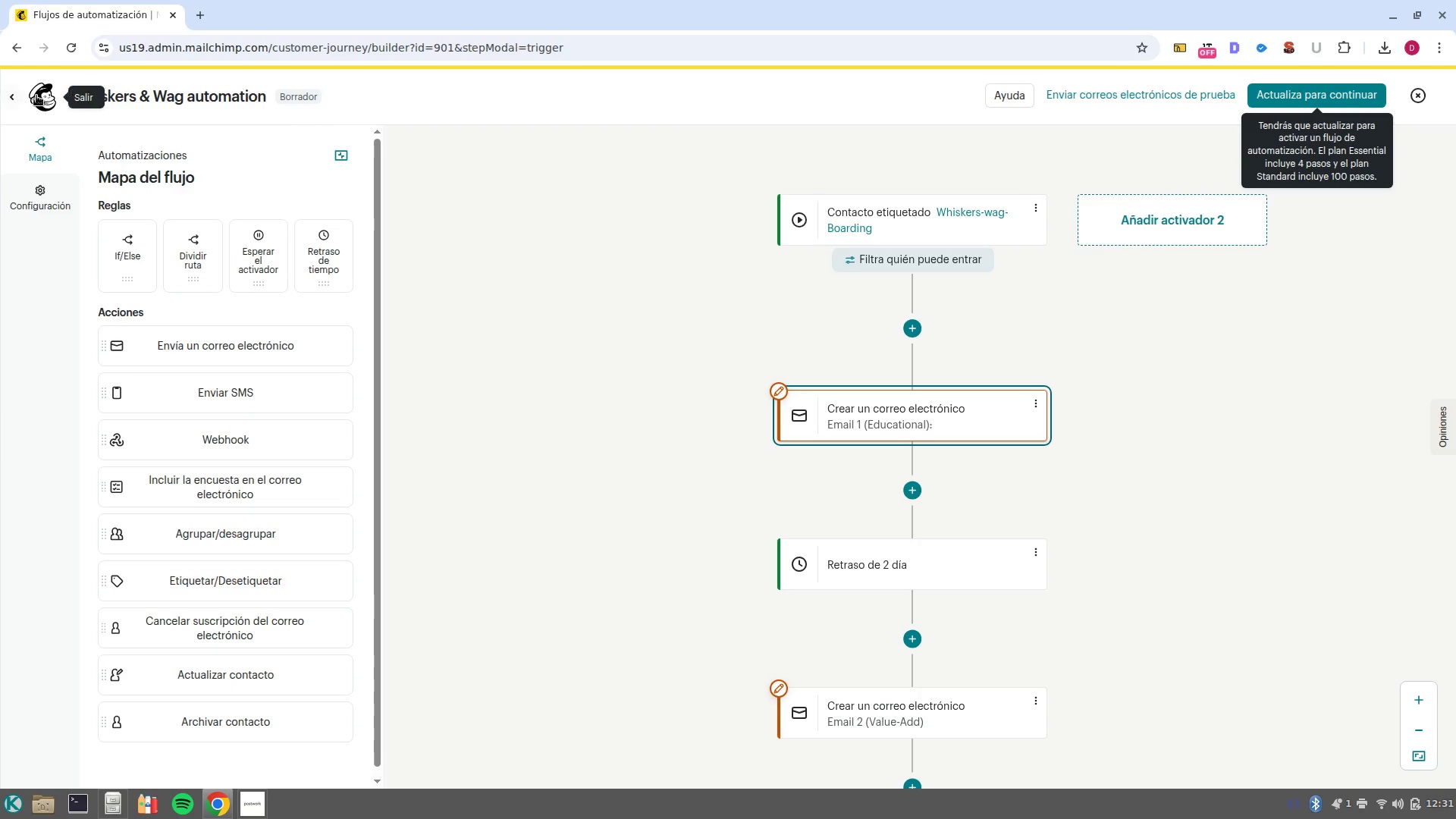 
left_click([9, 99])
 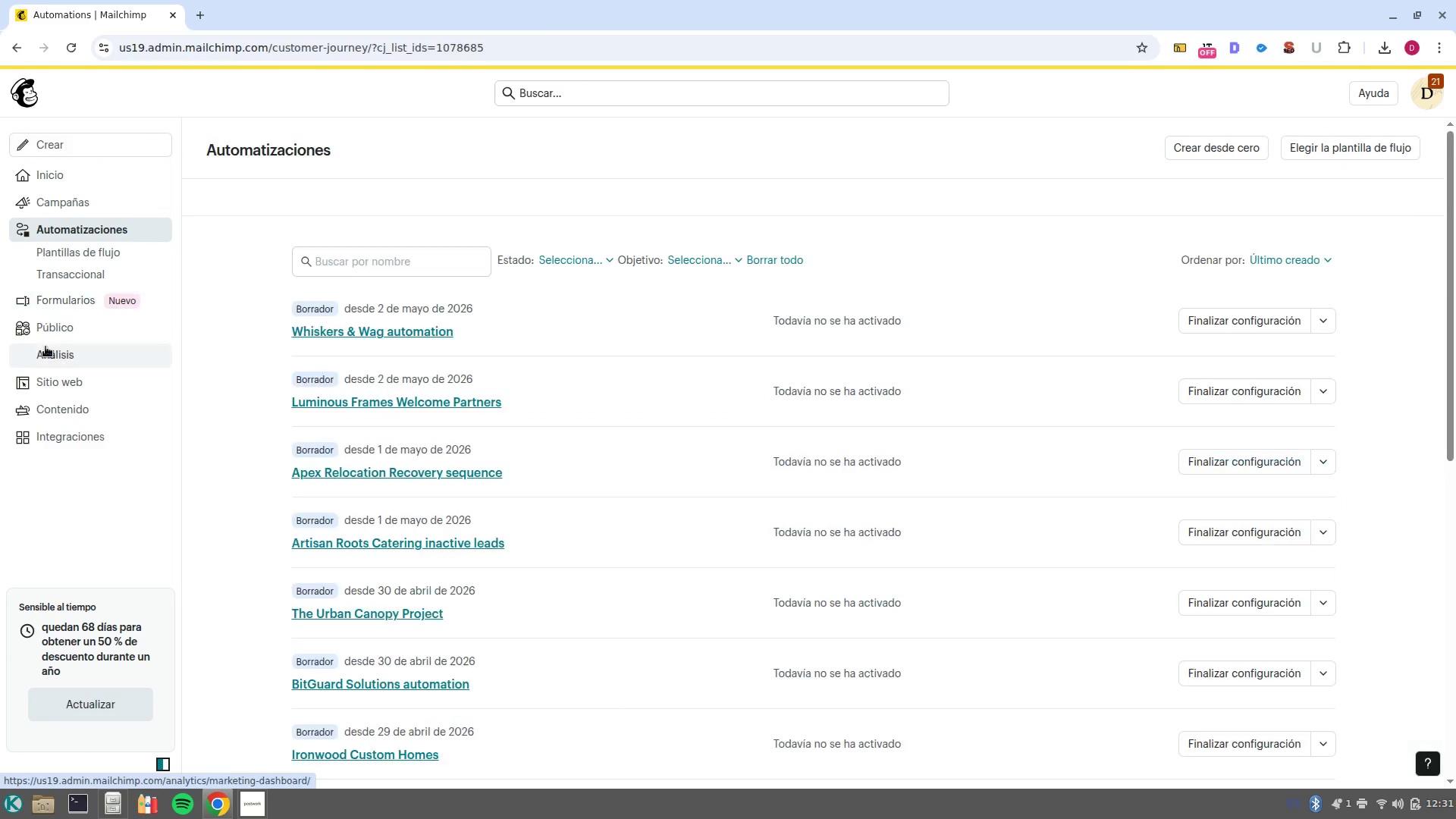 
left_click([69, 334])
 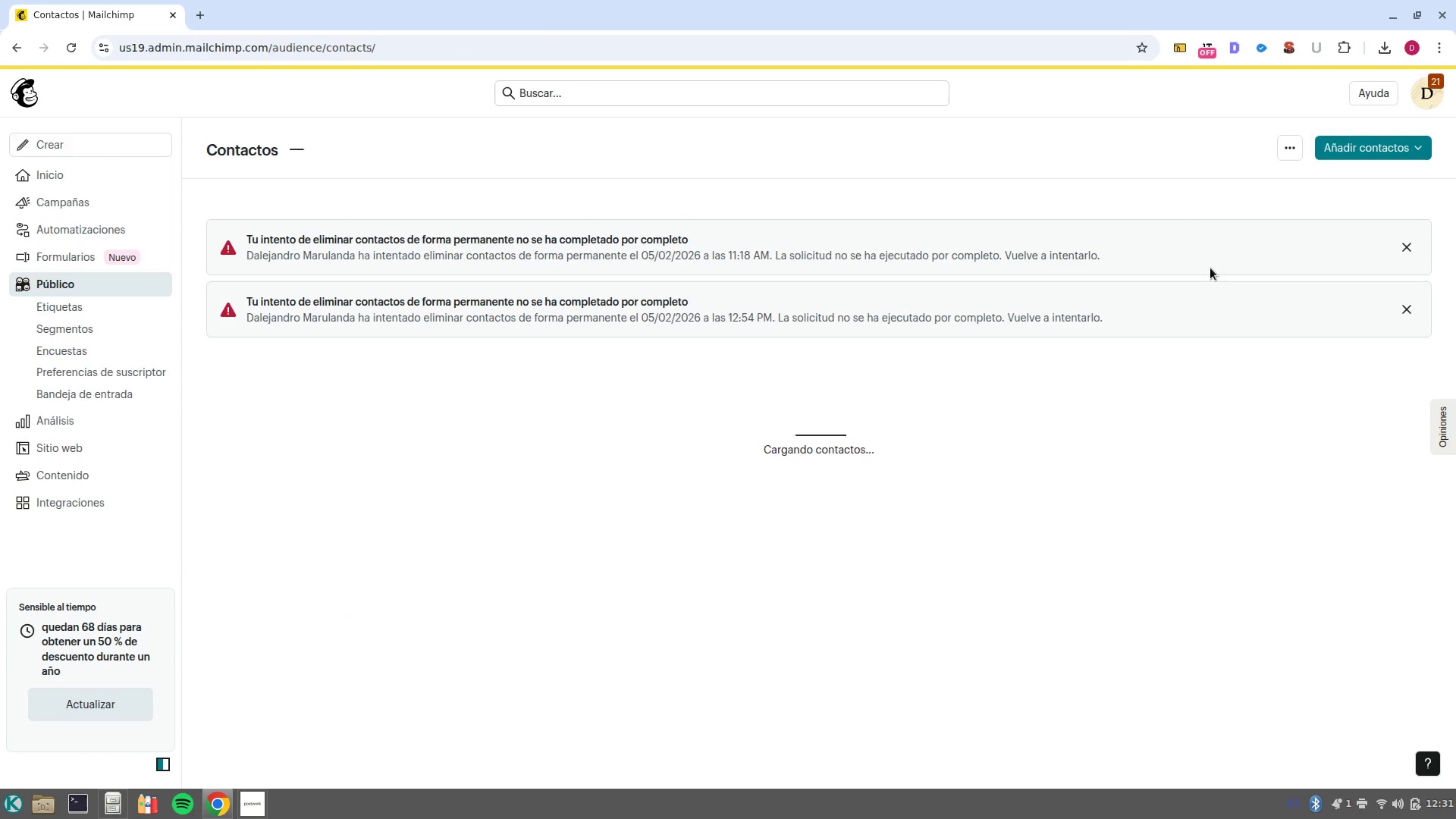 
left_click([1284, 148])
 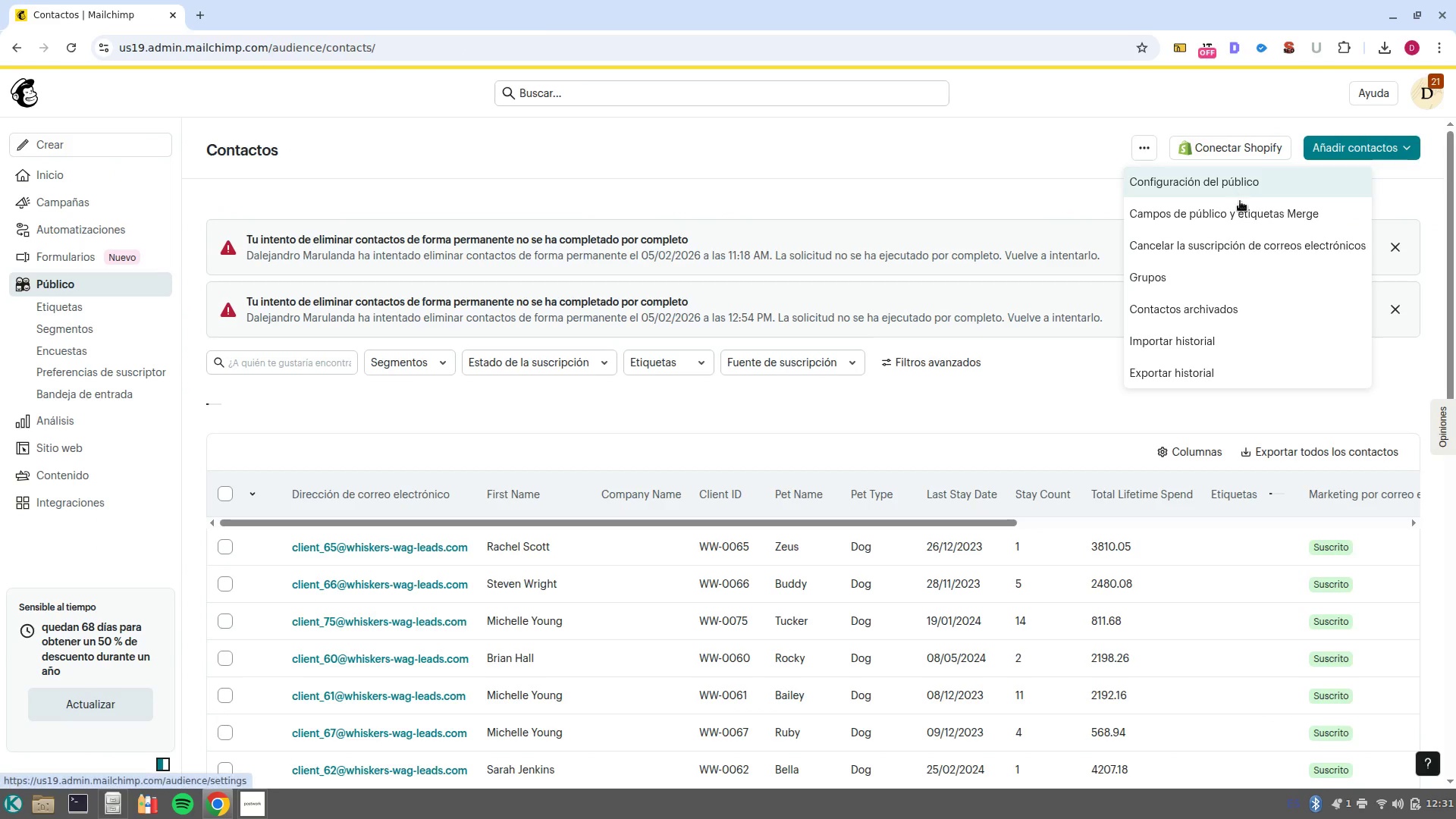 
left_click([1241, 209])
 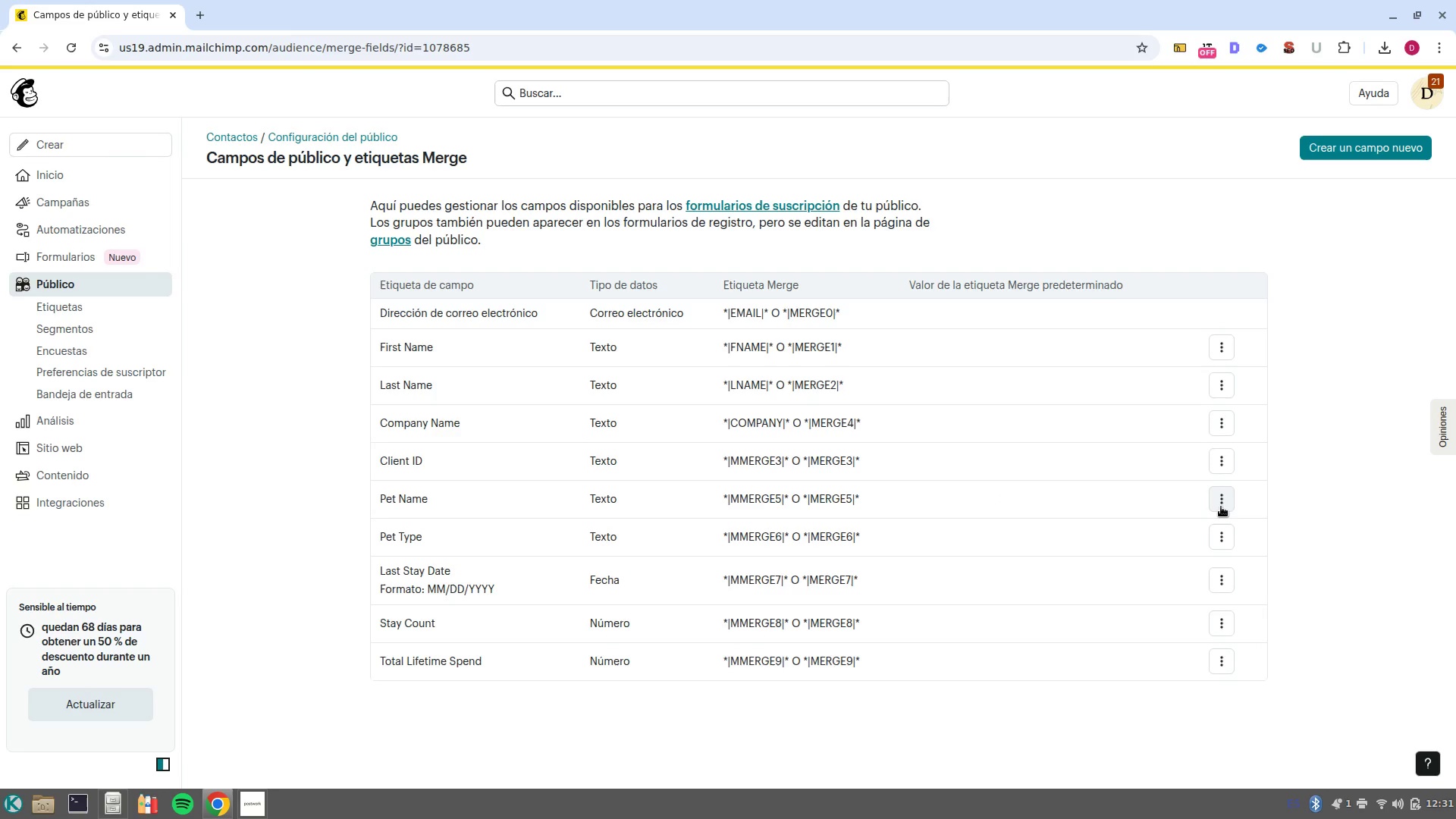 
wait(7.09)
 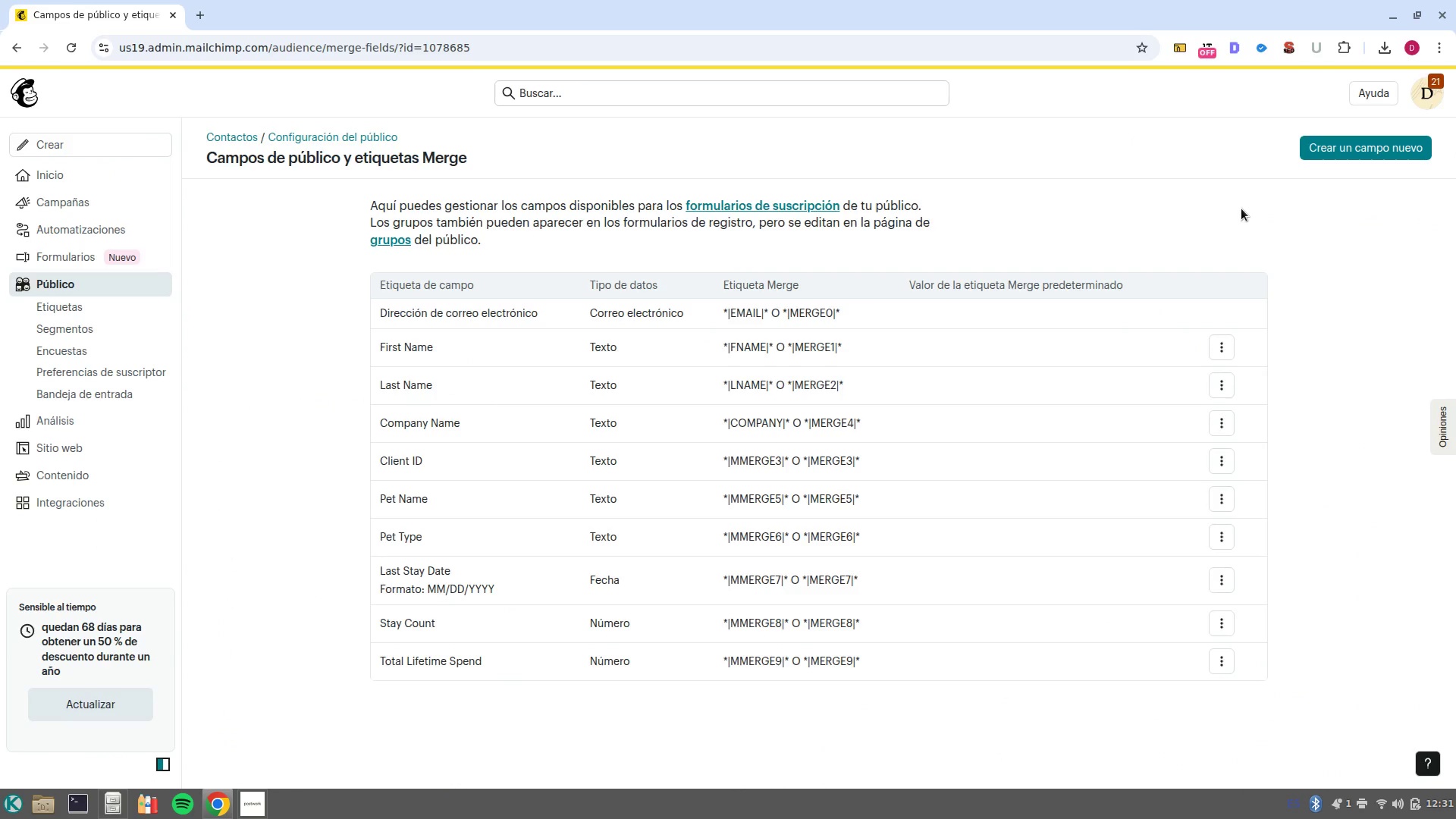 
left_click([1221, 506])
 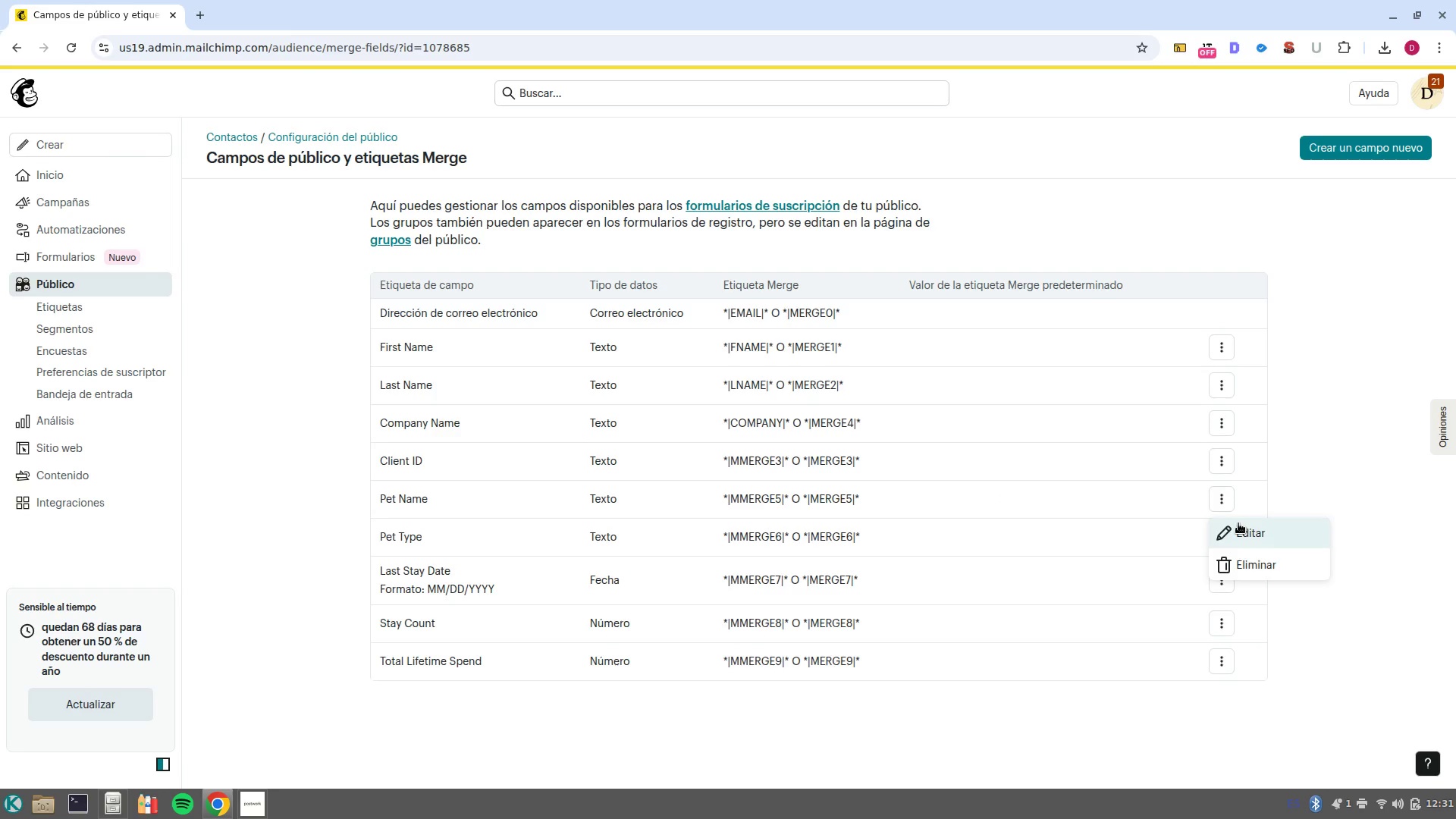 
left_click([1238, 524])
 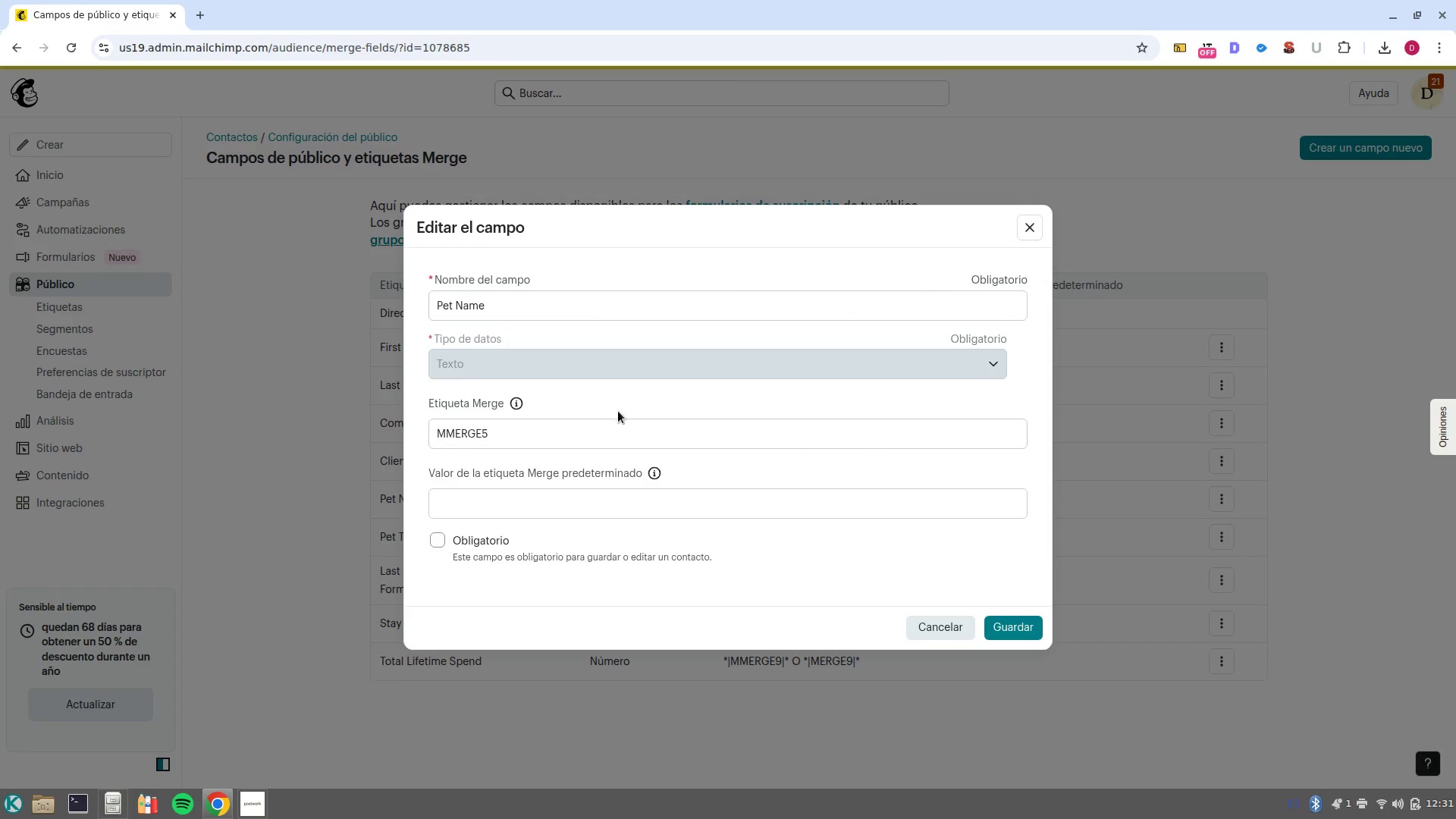 
double_click([624, 437])
 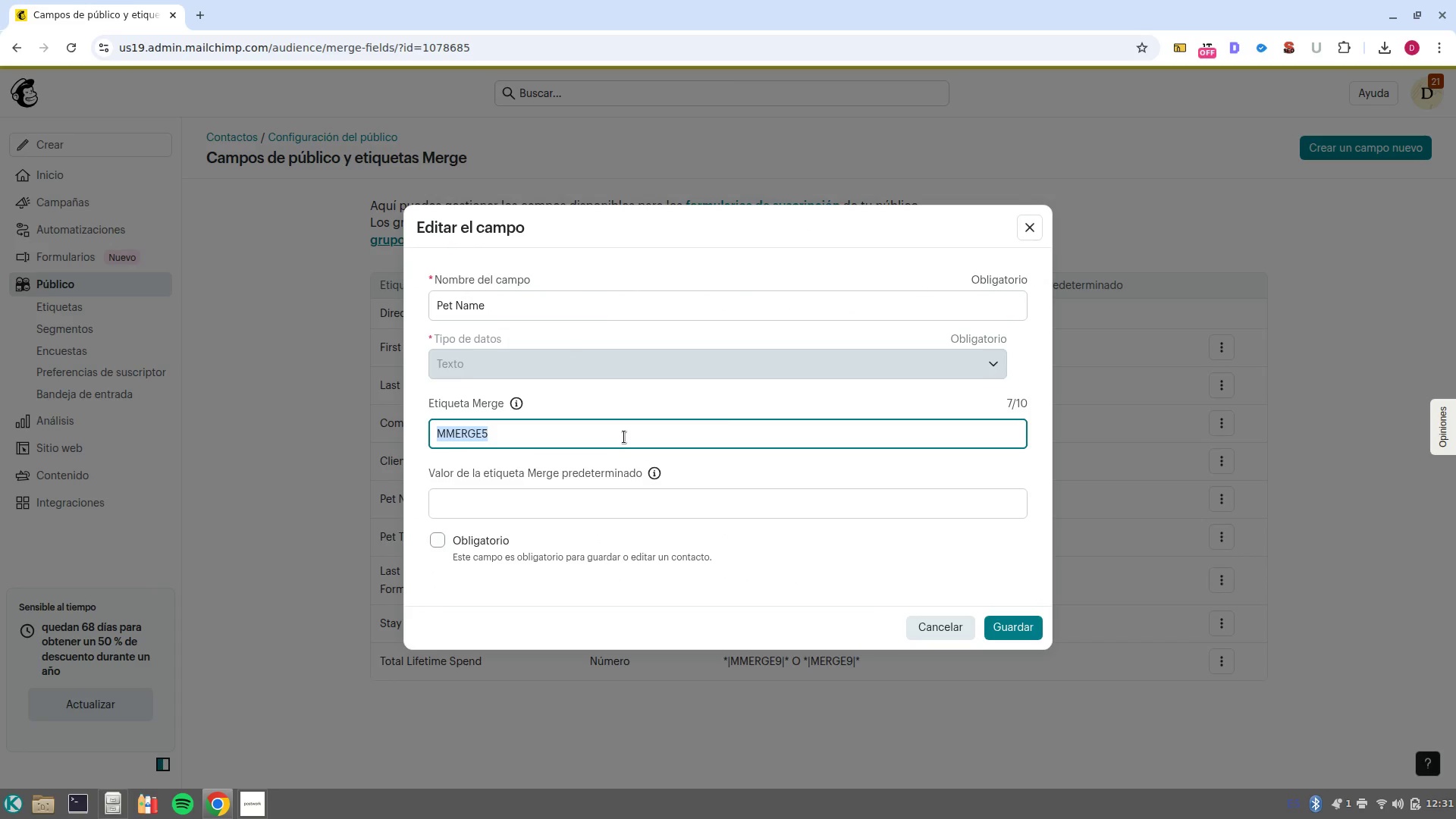 
type(petname)
 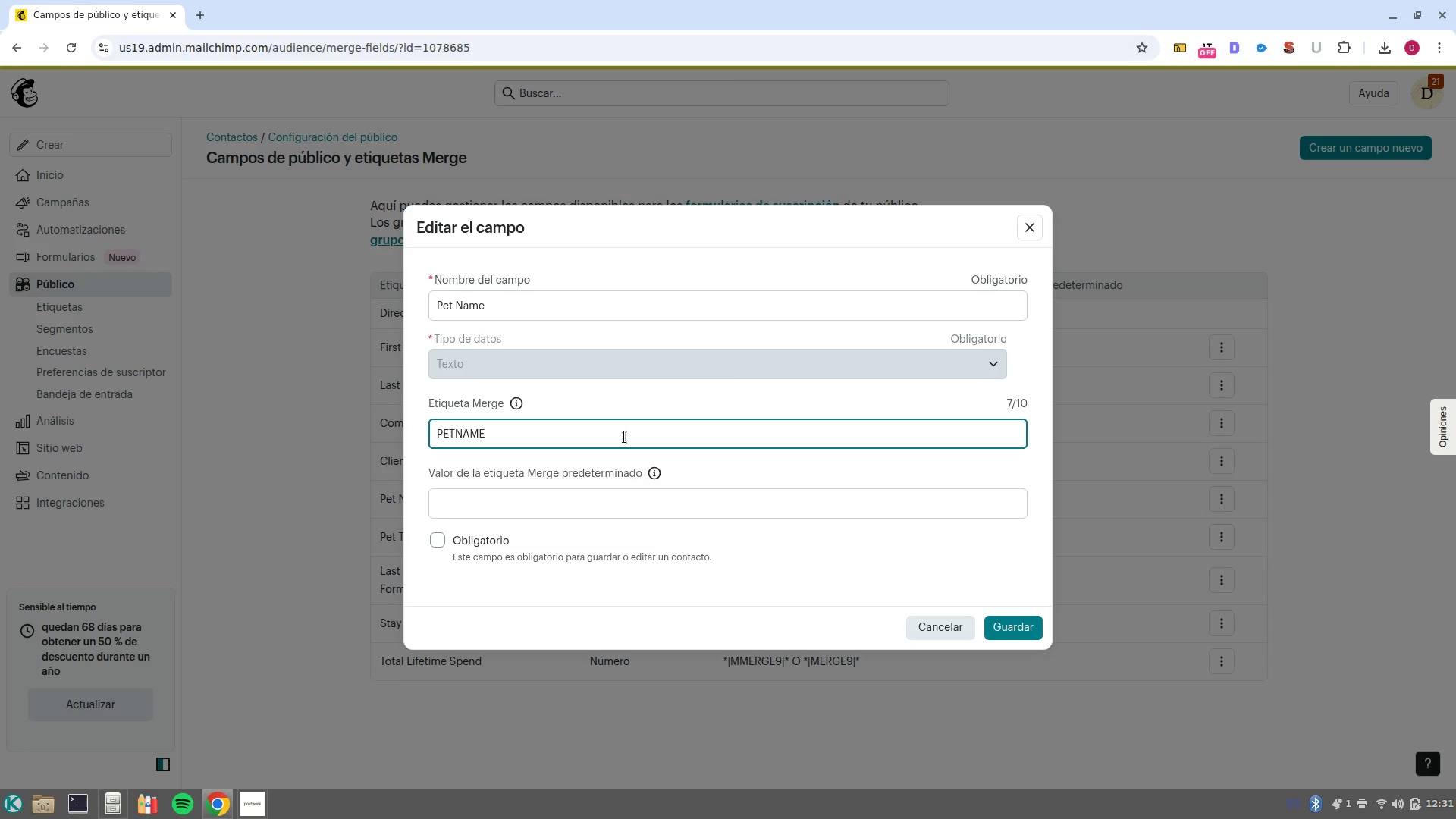 
key(Enter)
 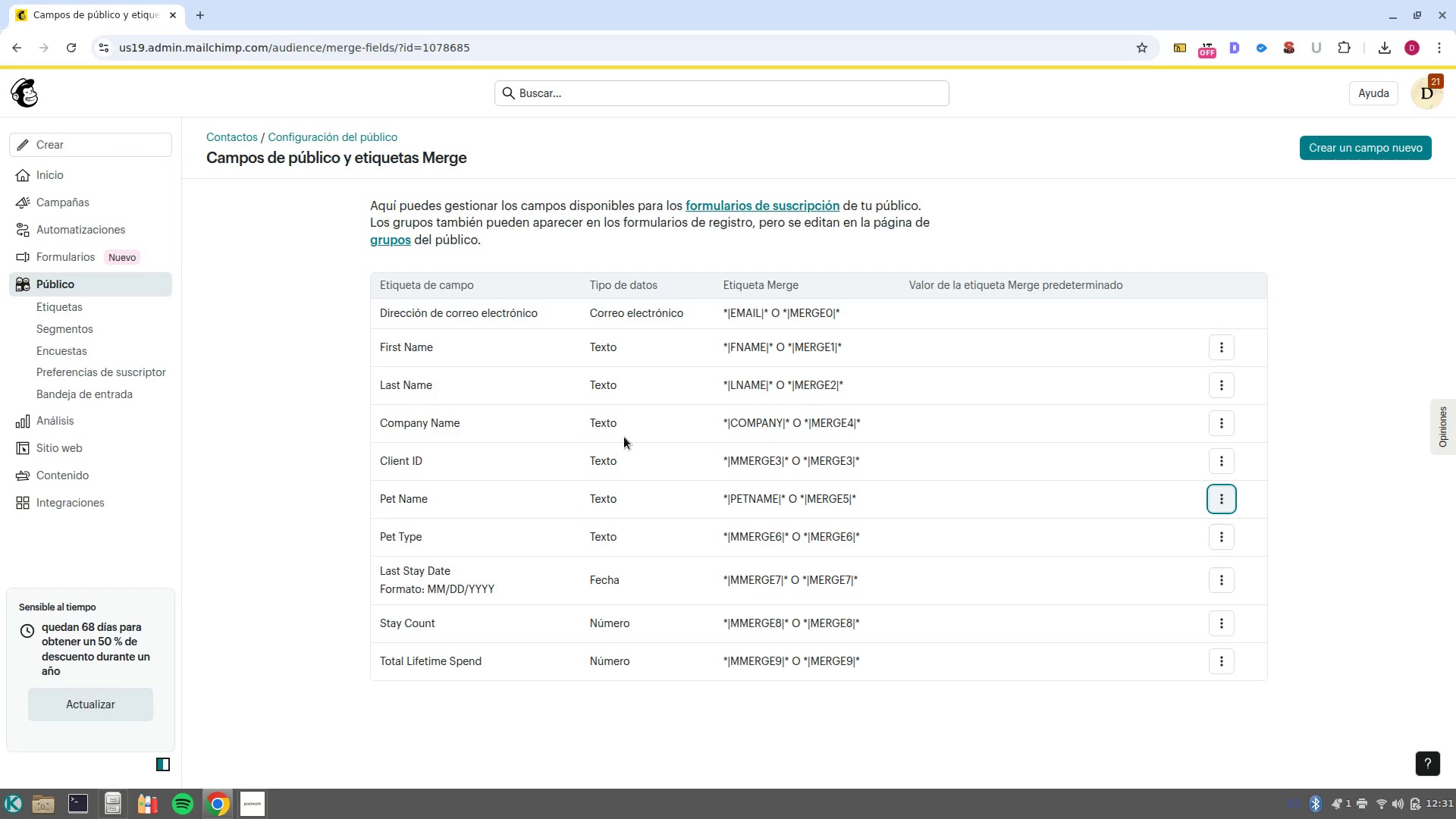 
wait(11.44)
 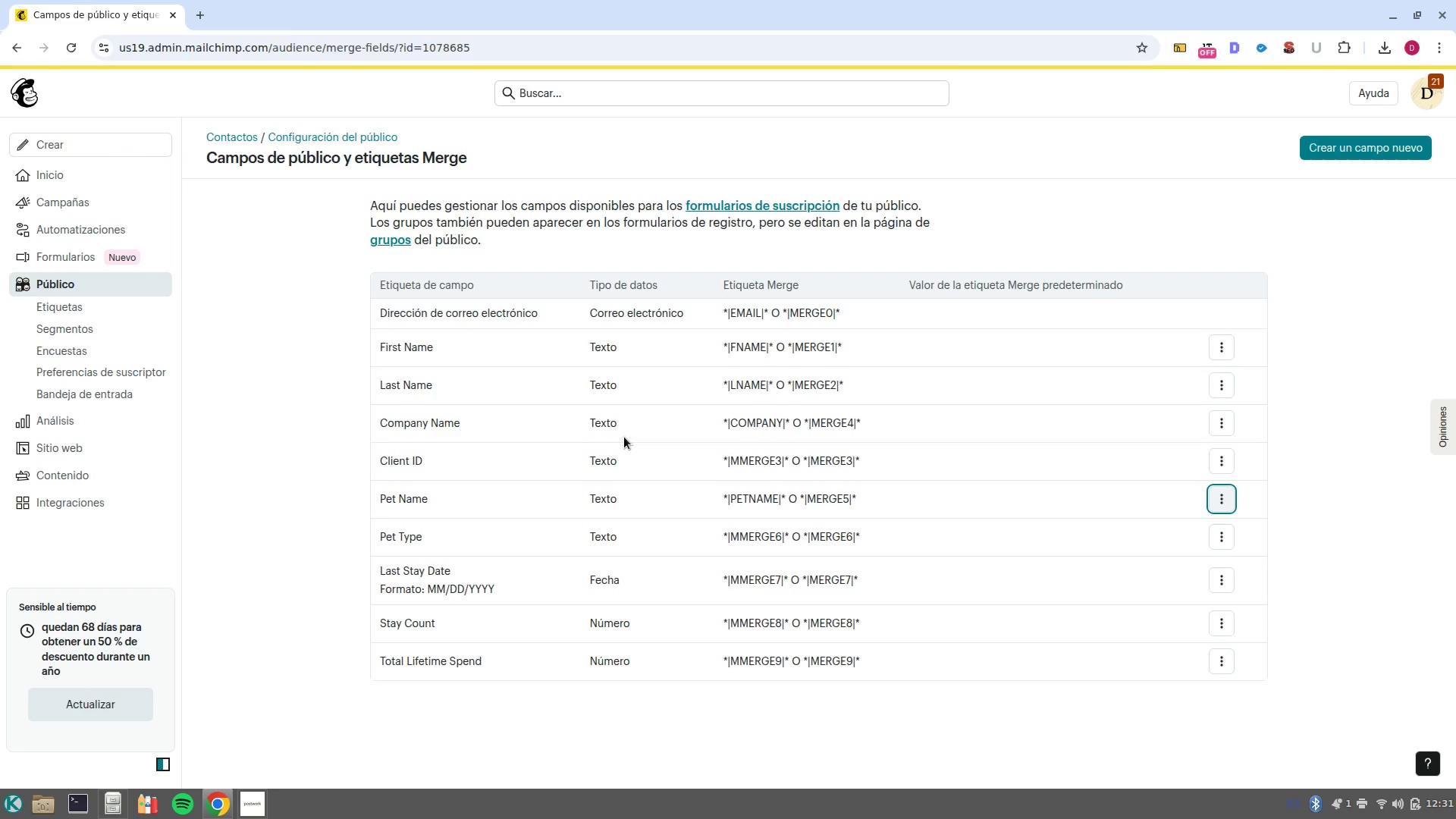 
left_click([1220, 539])
 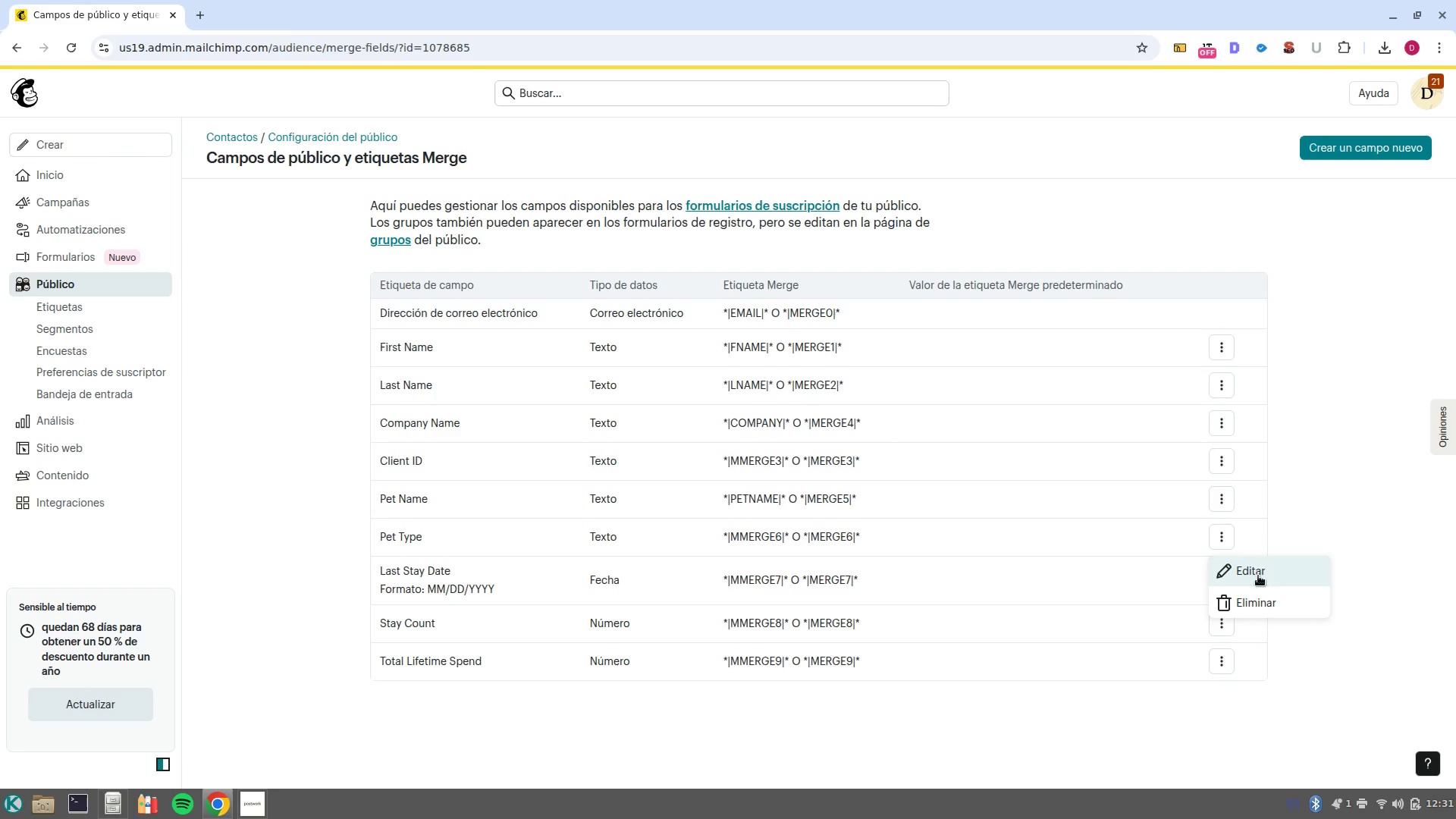 
left_click([1263, 571])
 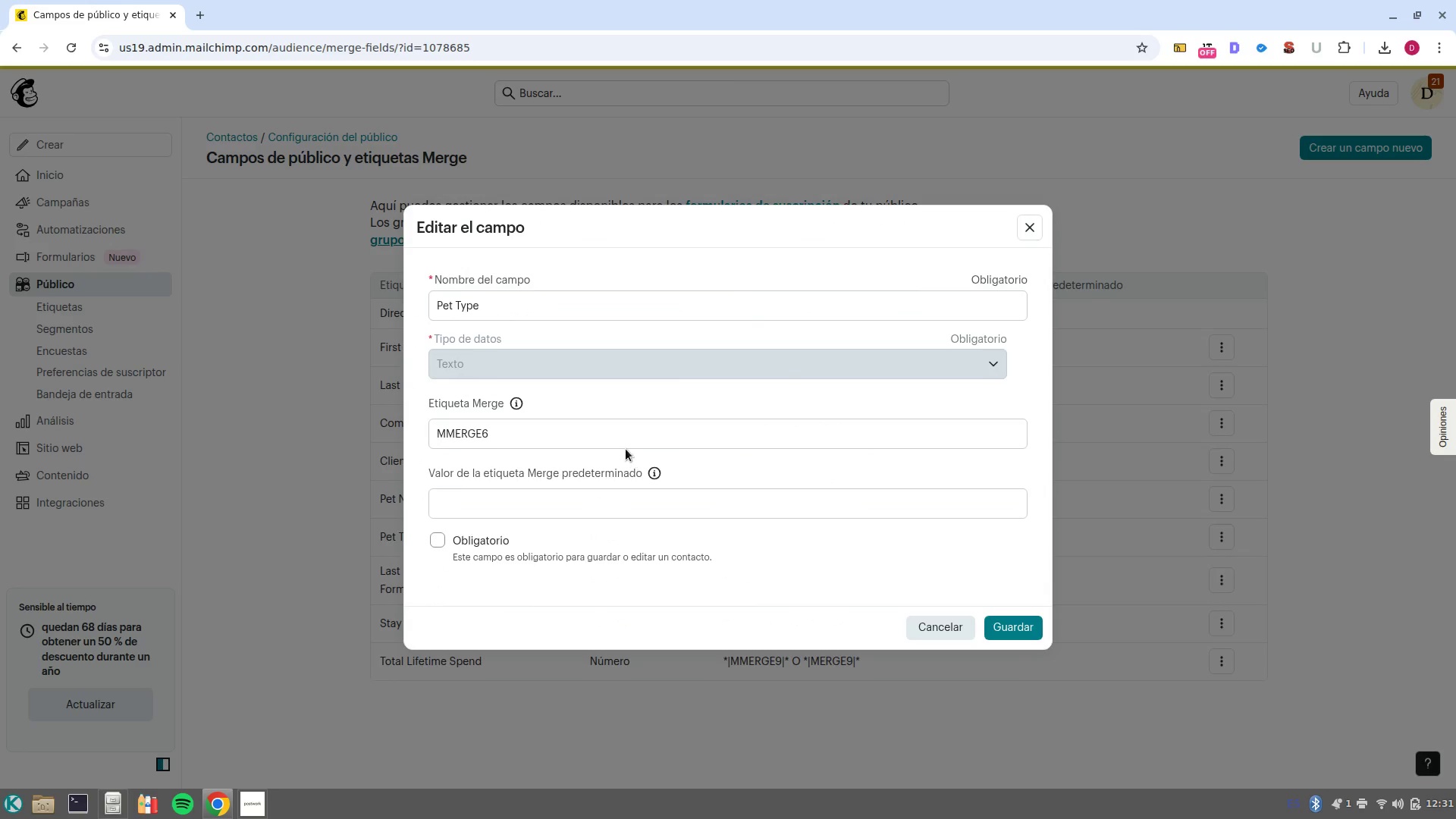 
double_click([616, 436])
 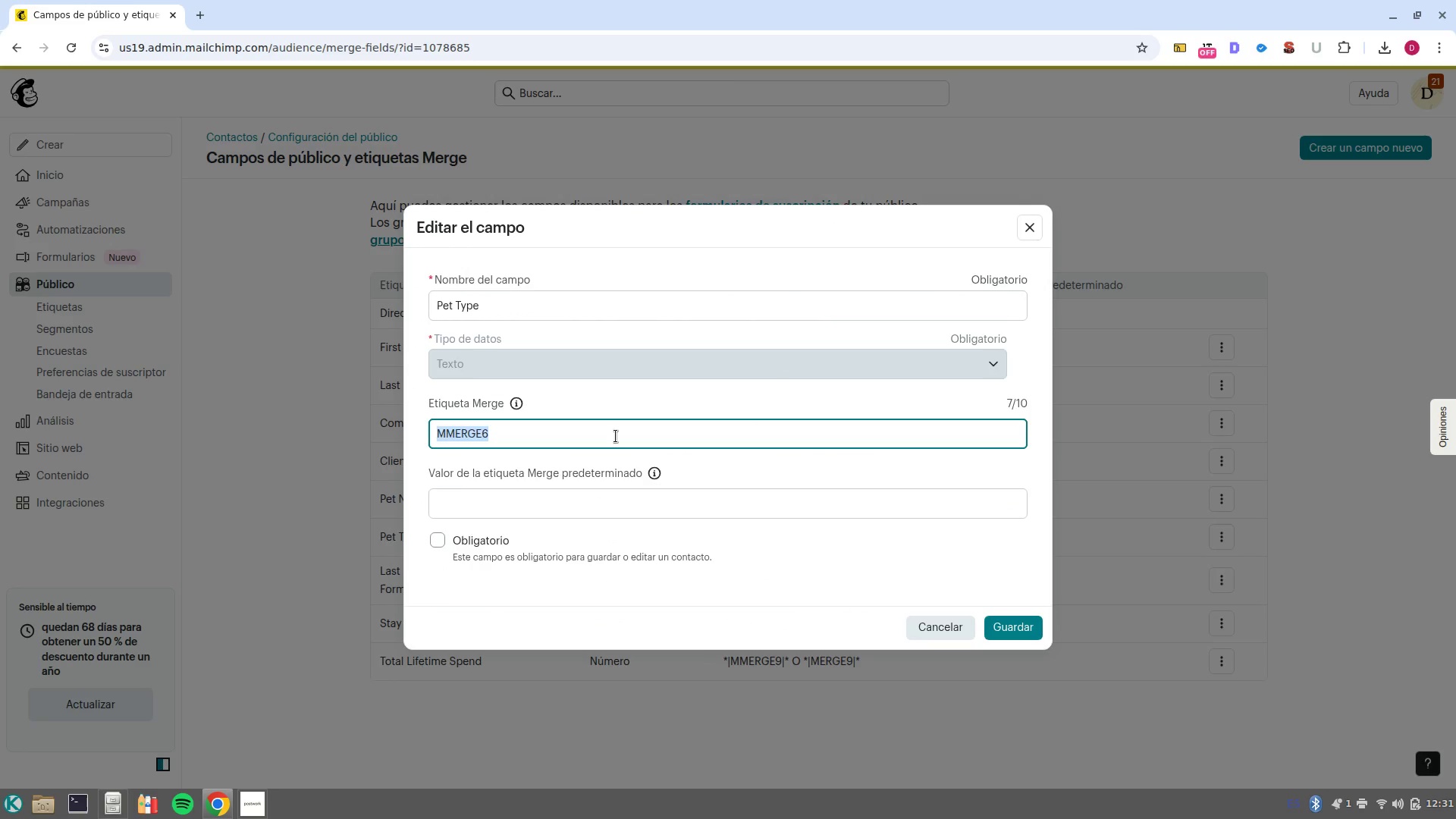 
type(petype)
 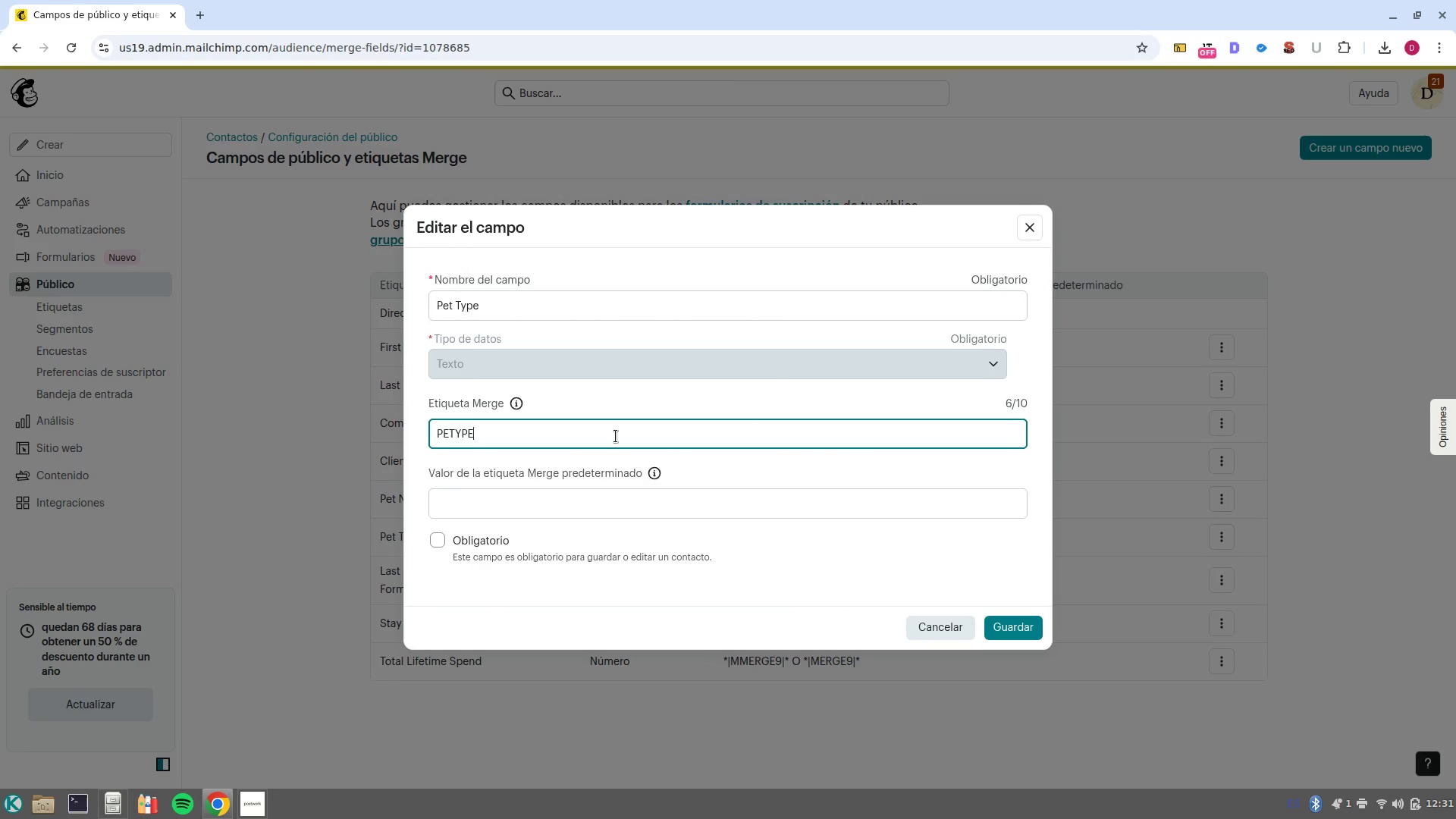 
key(Enter)
 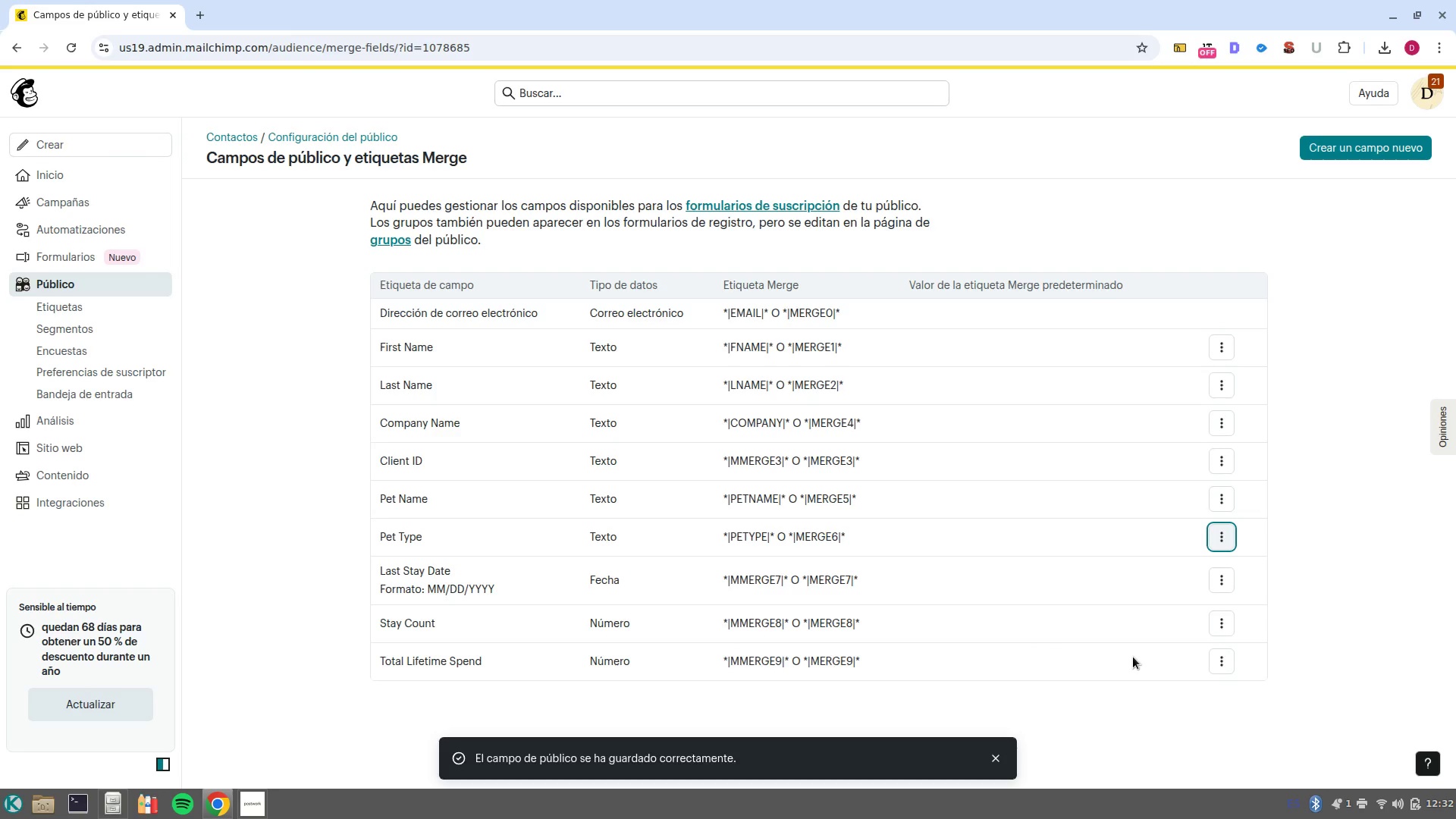 
wait(7.04)
 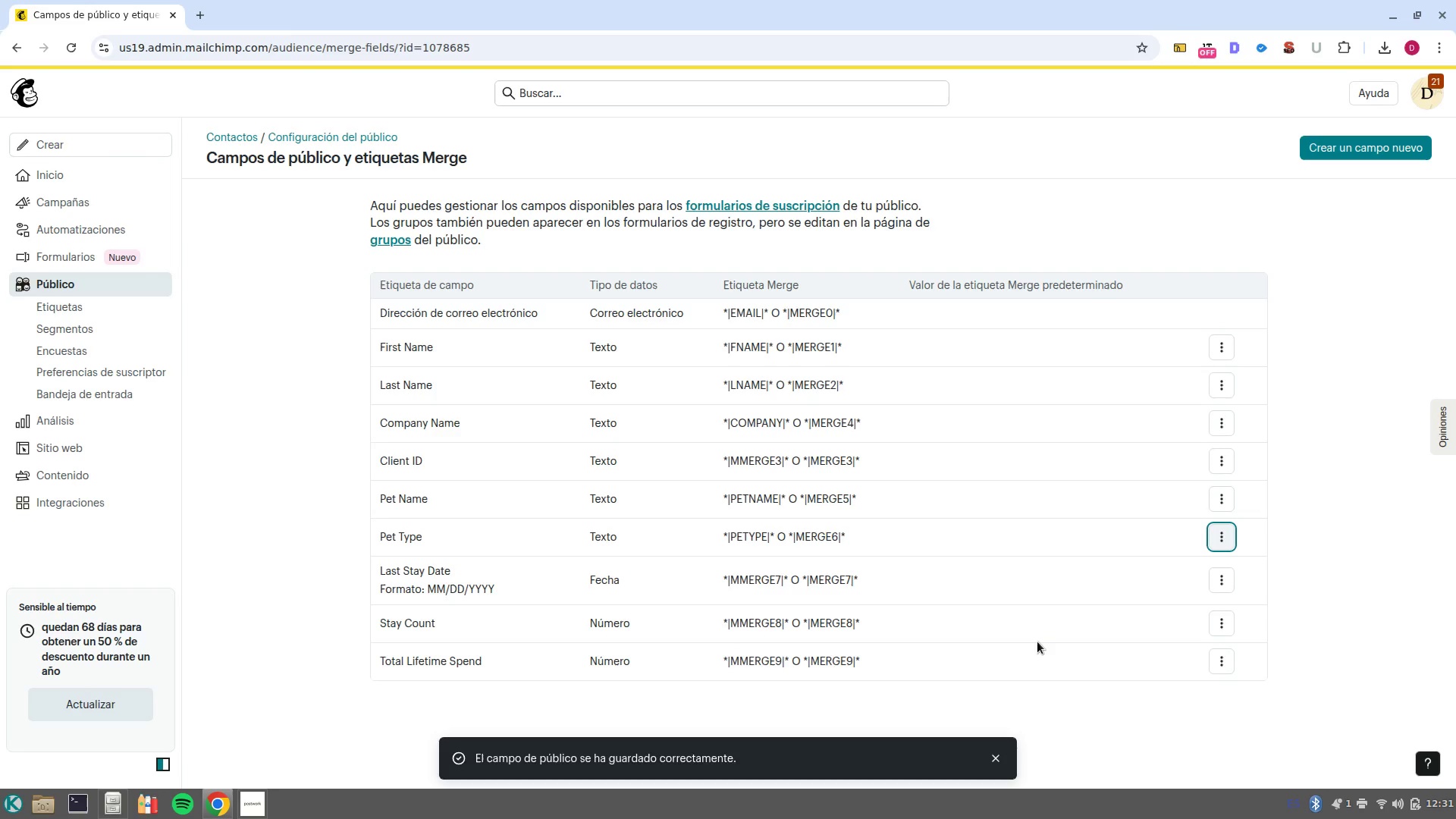 
left_click([1222, 628])
 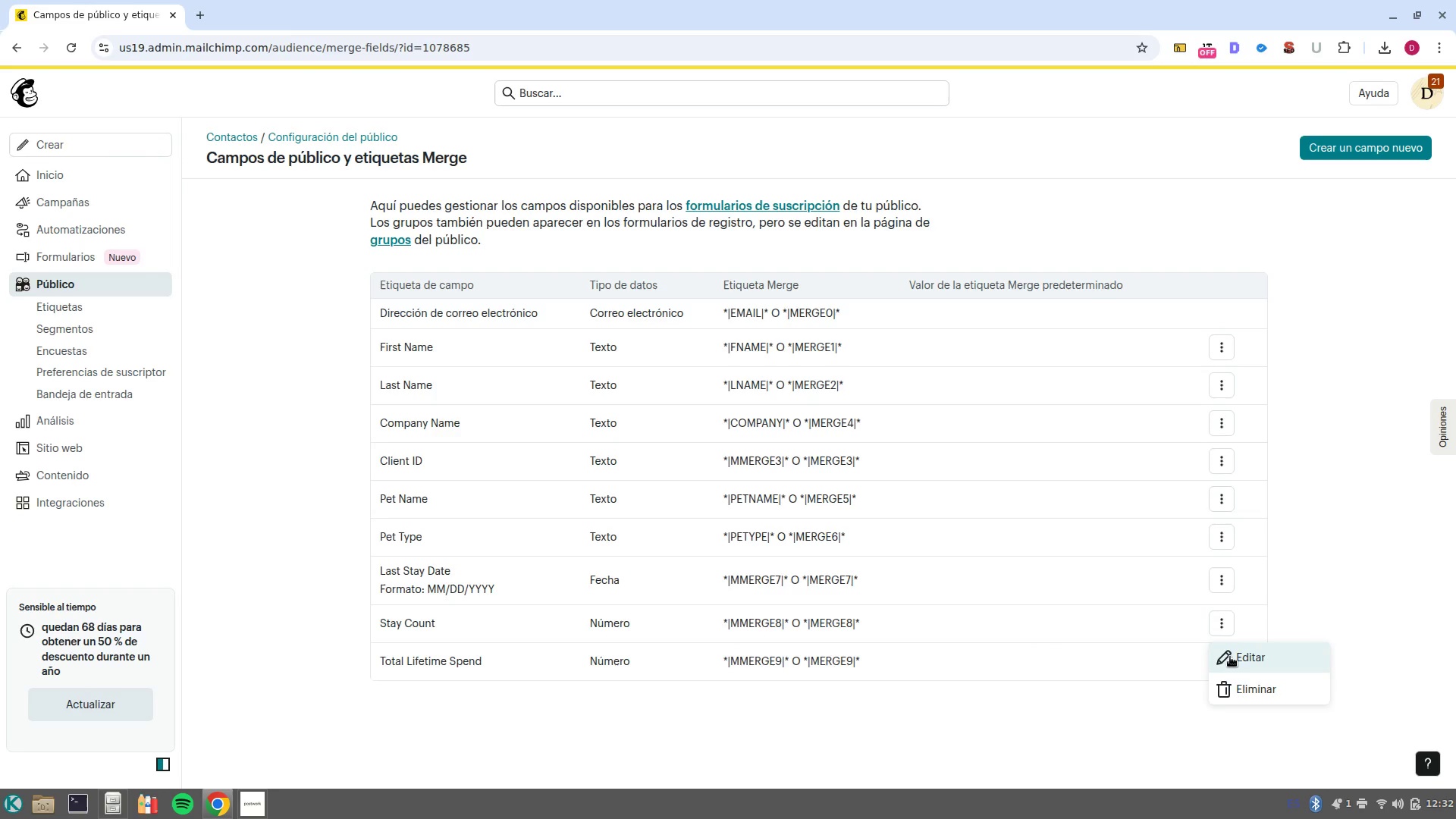 
left_click([1230, 657])
 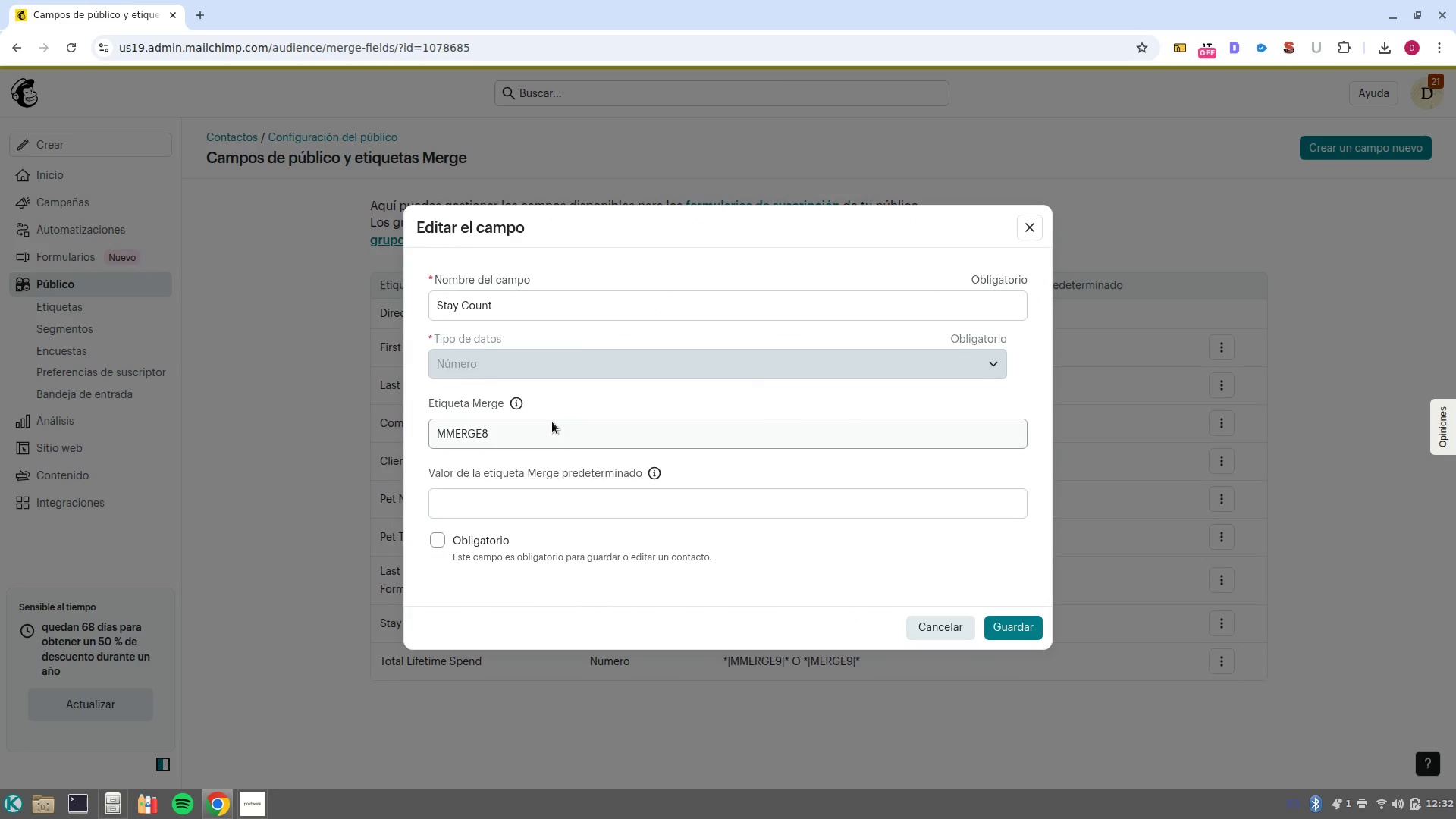 
left_click([549, 426])
 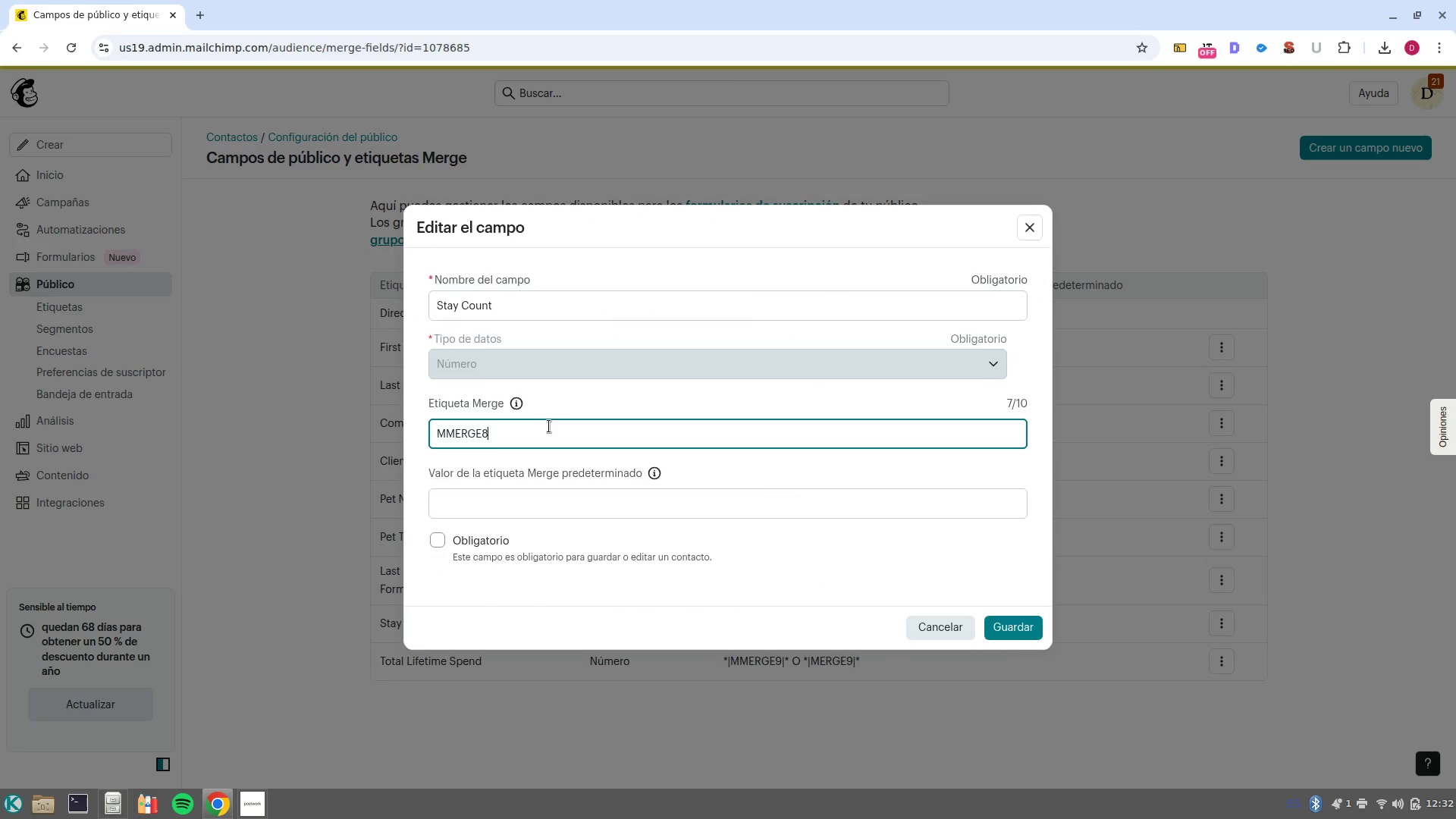 
left_click([549, 426])
 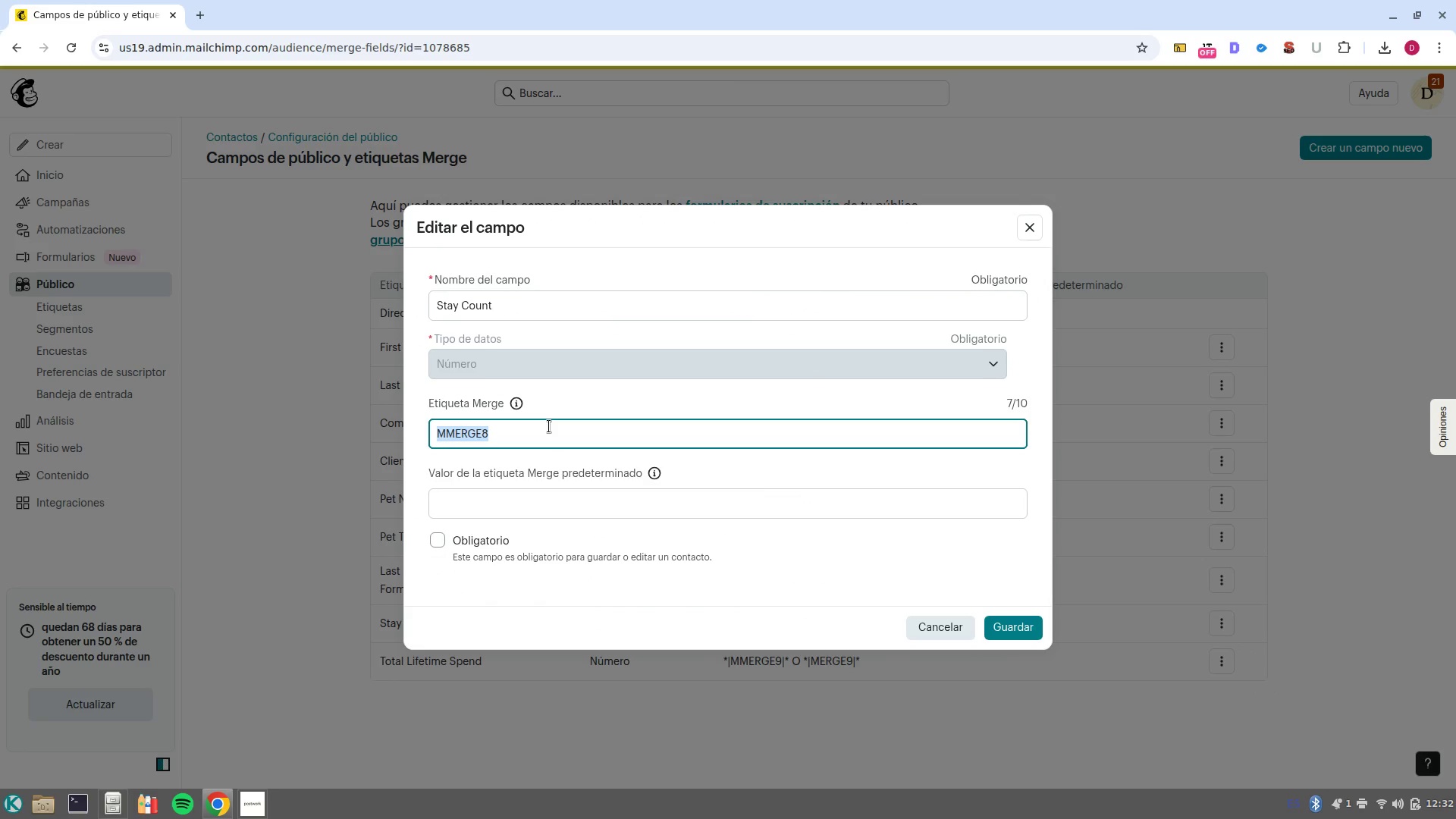 
type(staycount)
 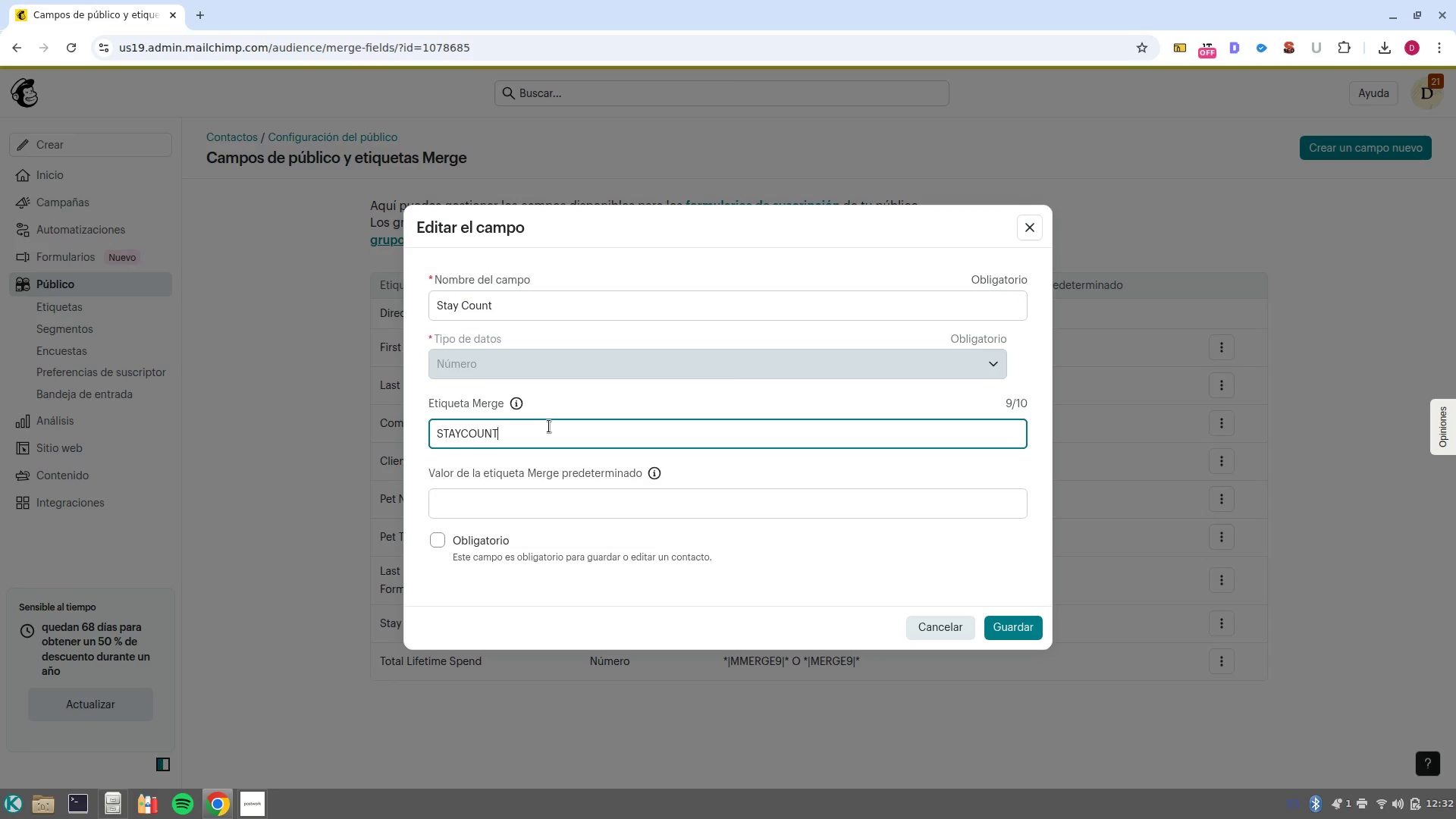 
key(Enter)
 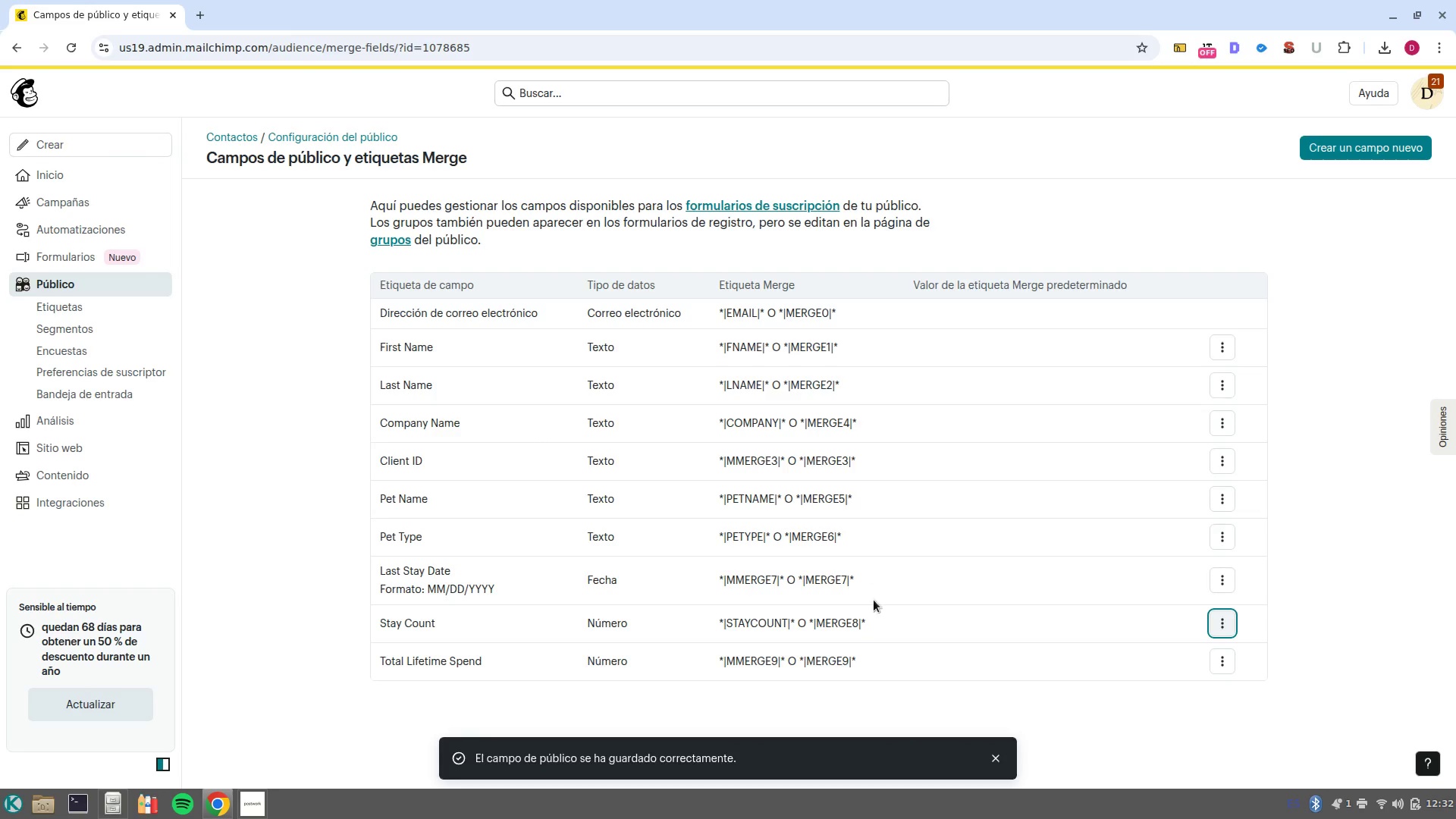 
wait(6.92)
 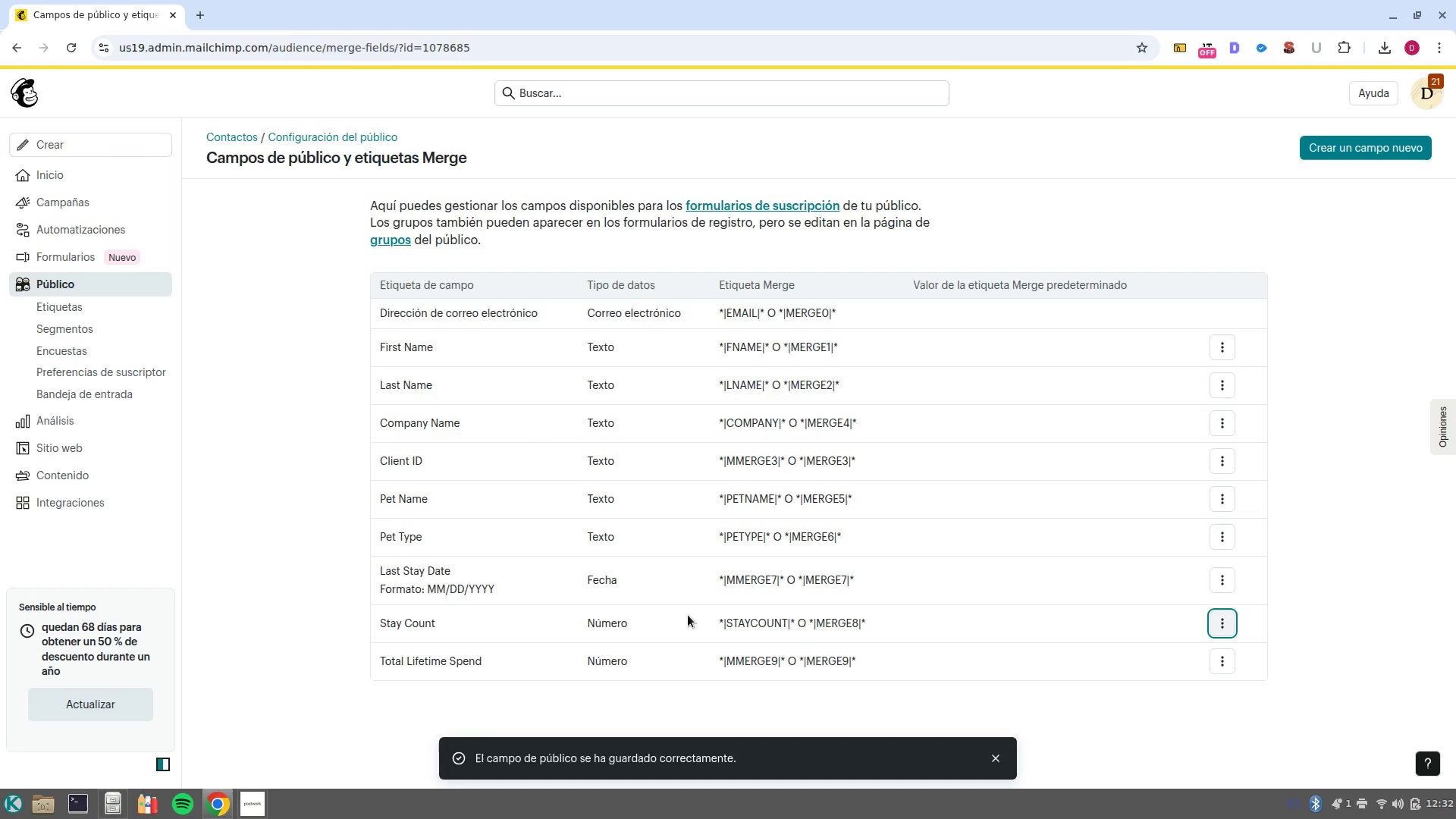 
left_click([1222, 581])
 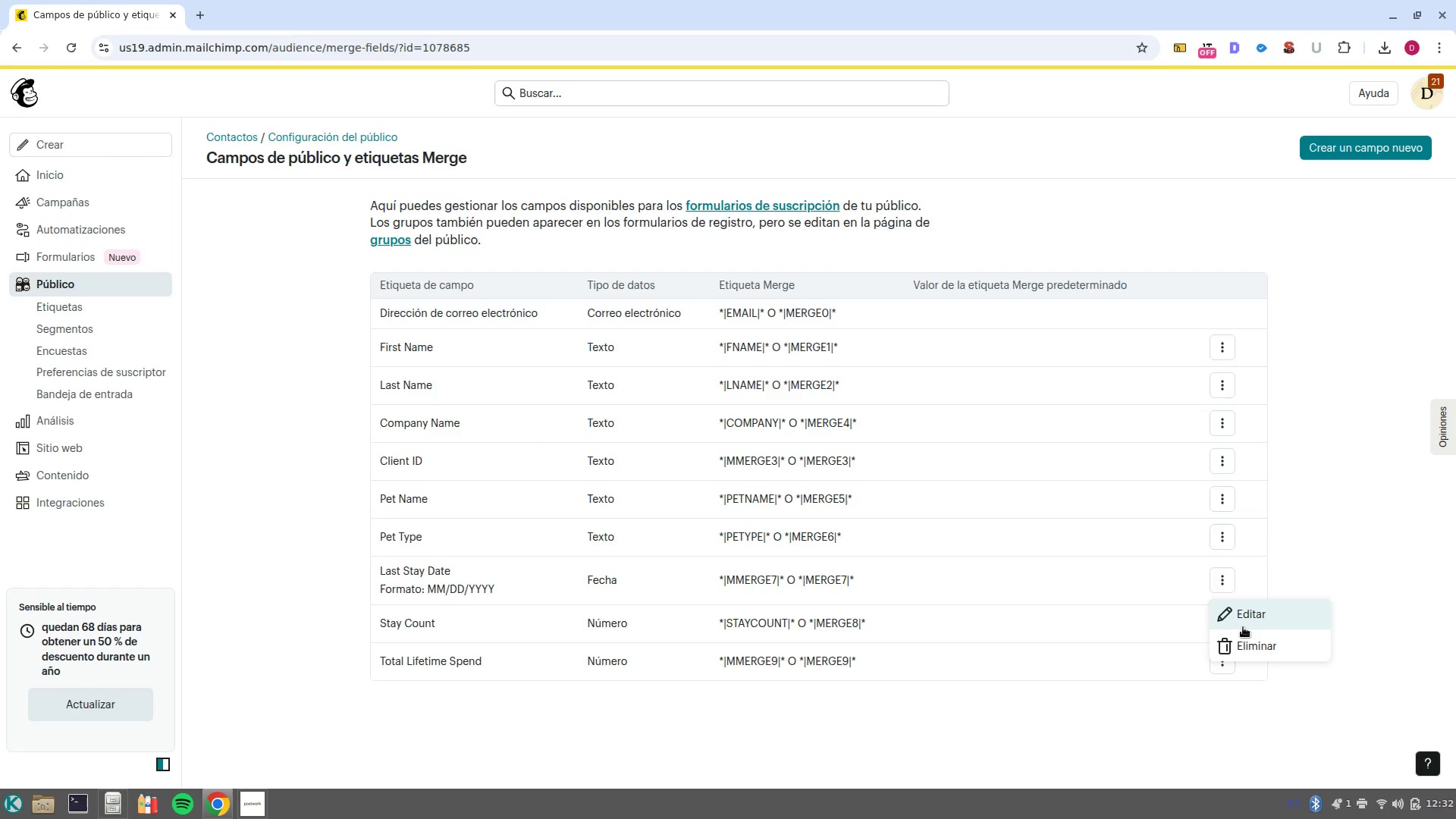 
left_click([1245, 623])
 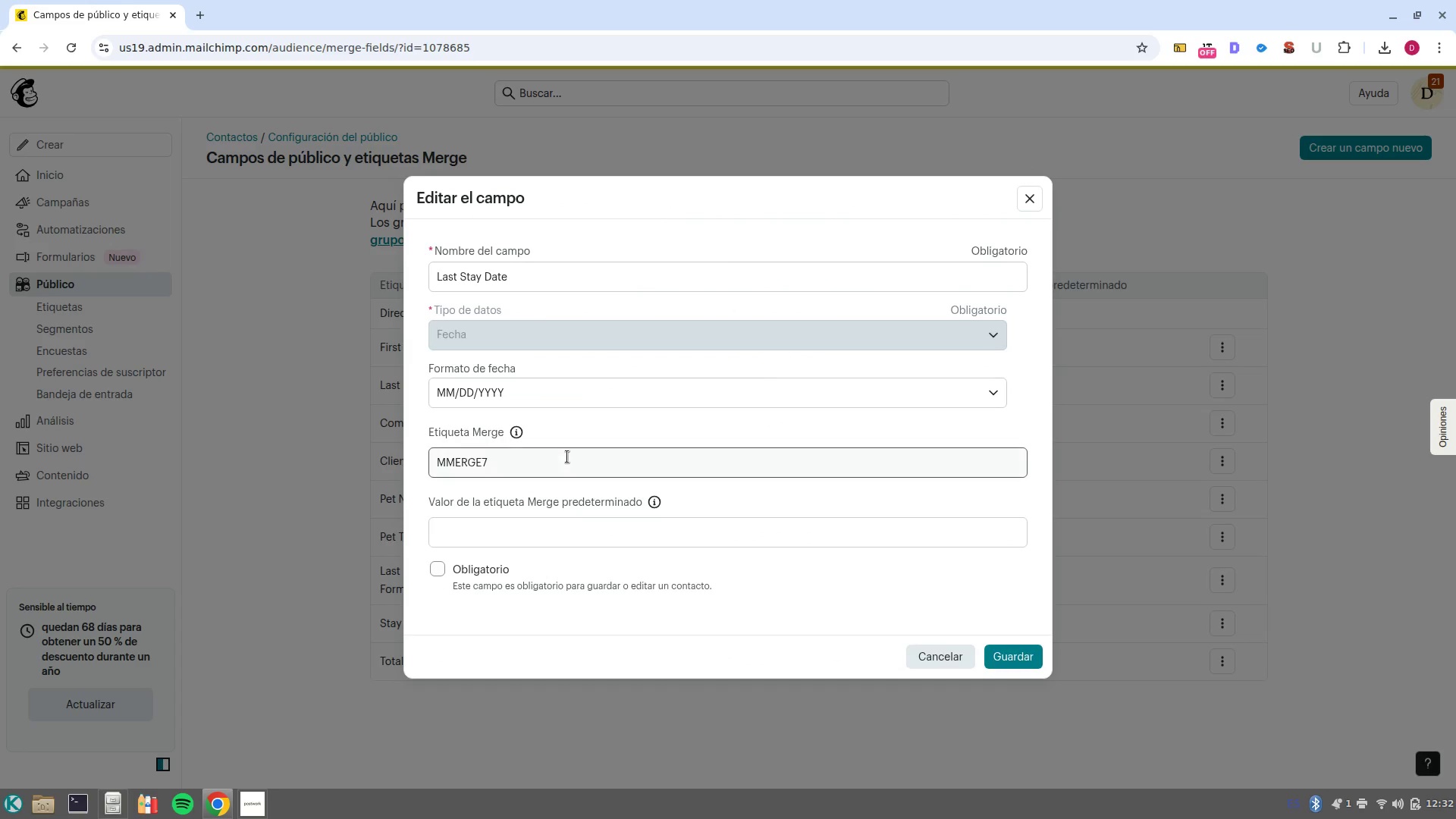 
double_click([566, 458])
 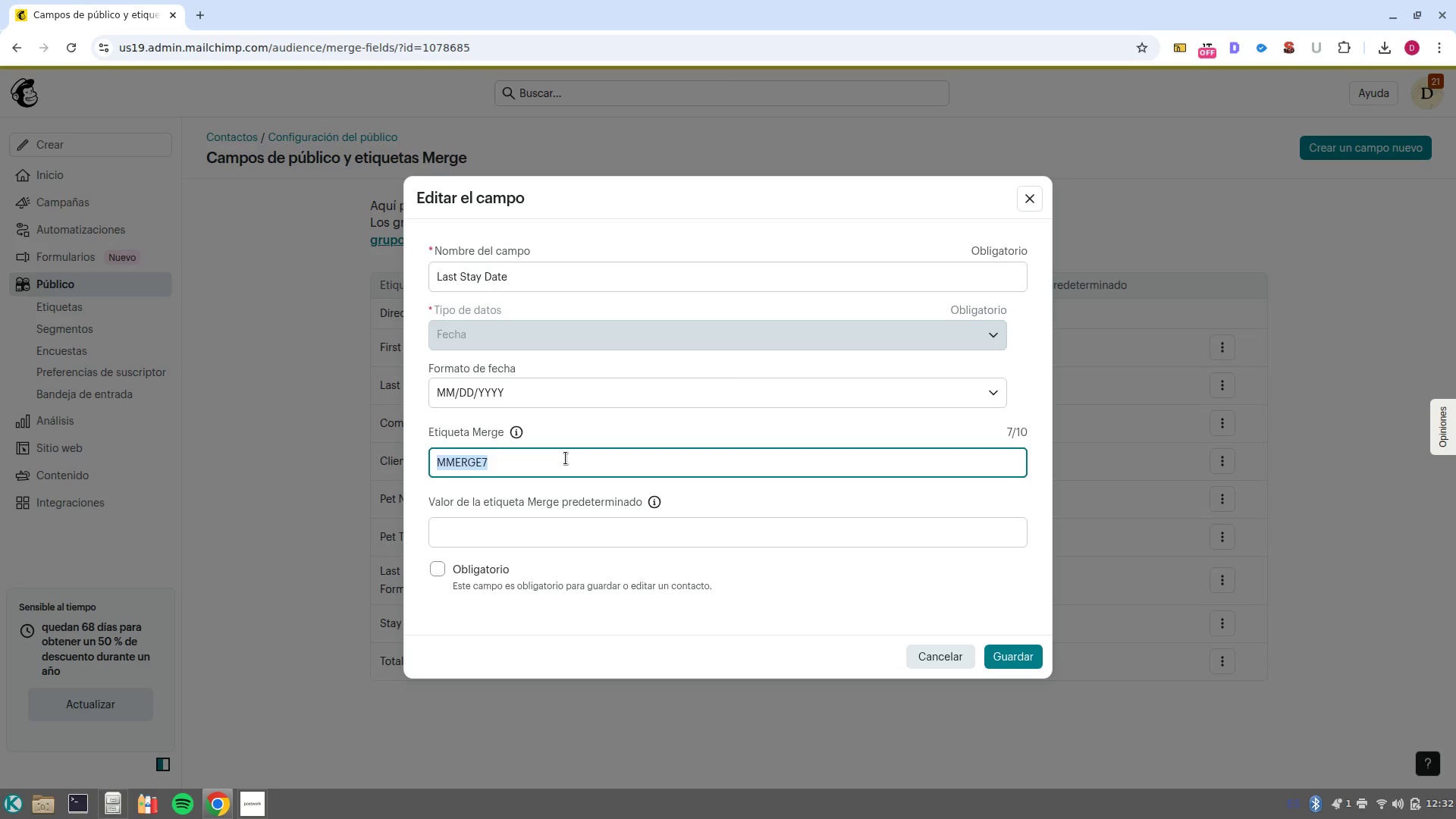 
type(lastdate)
 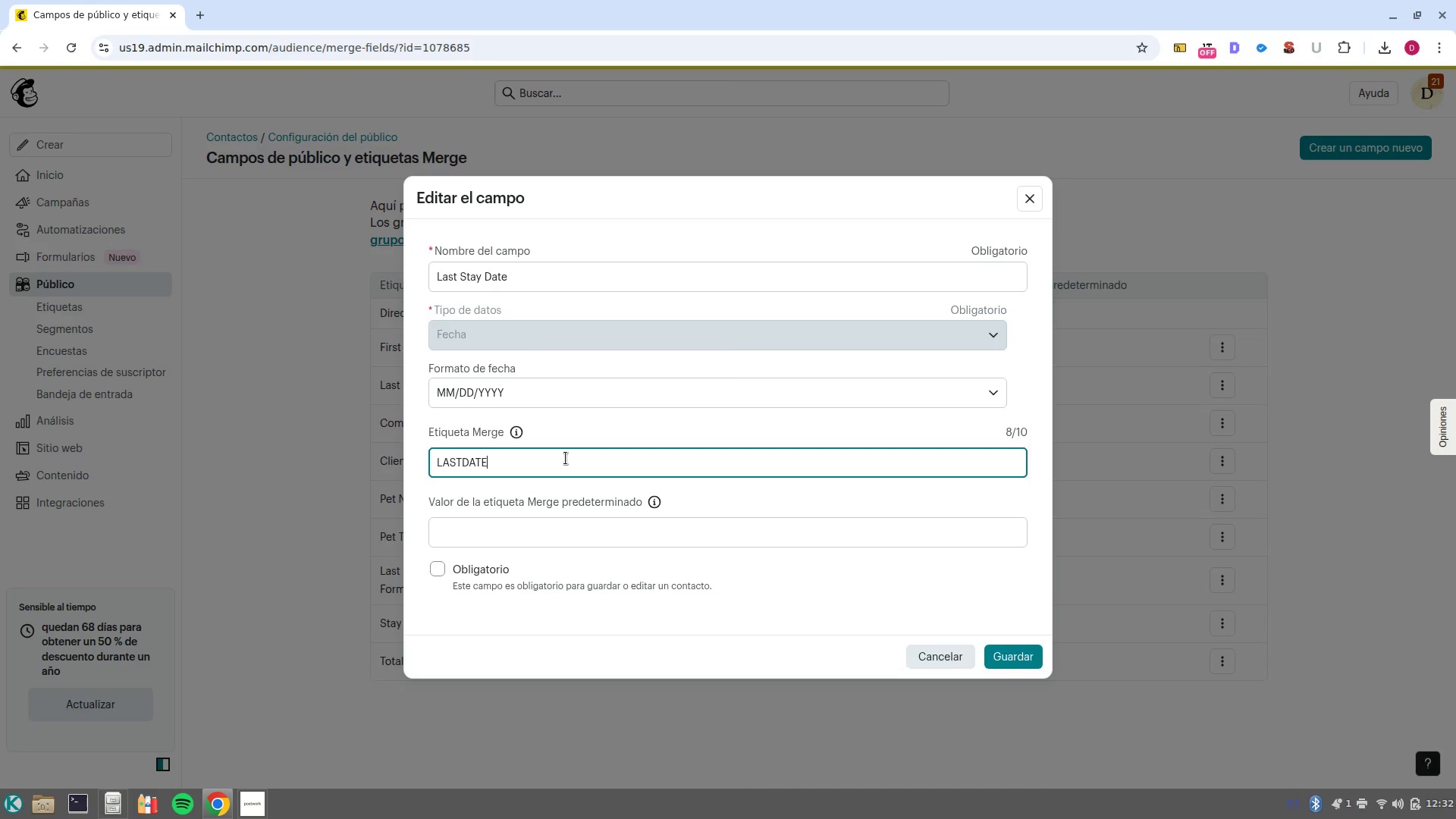 
key(Enter)
 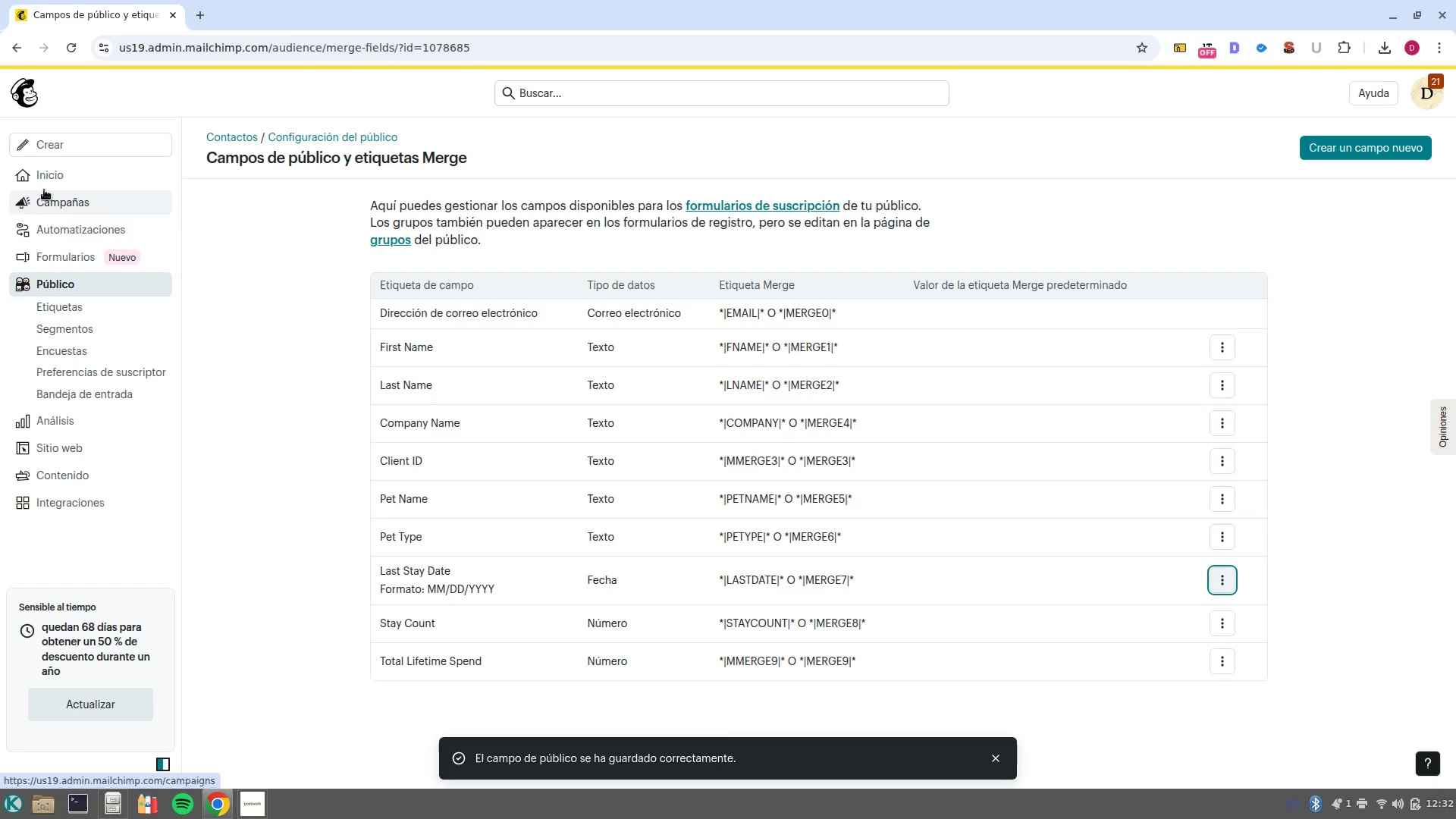 
wait(5.28)
 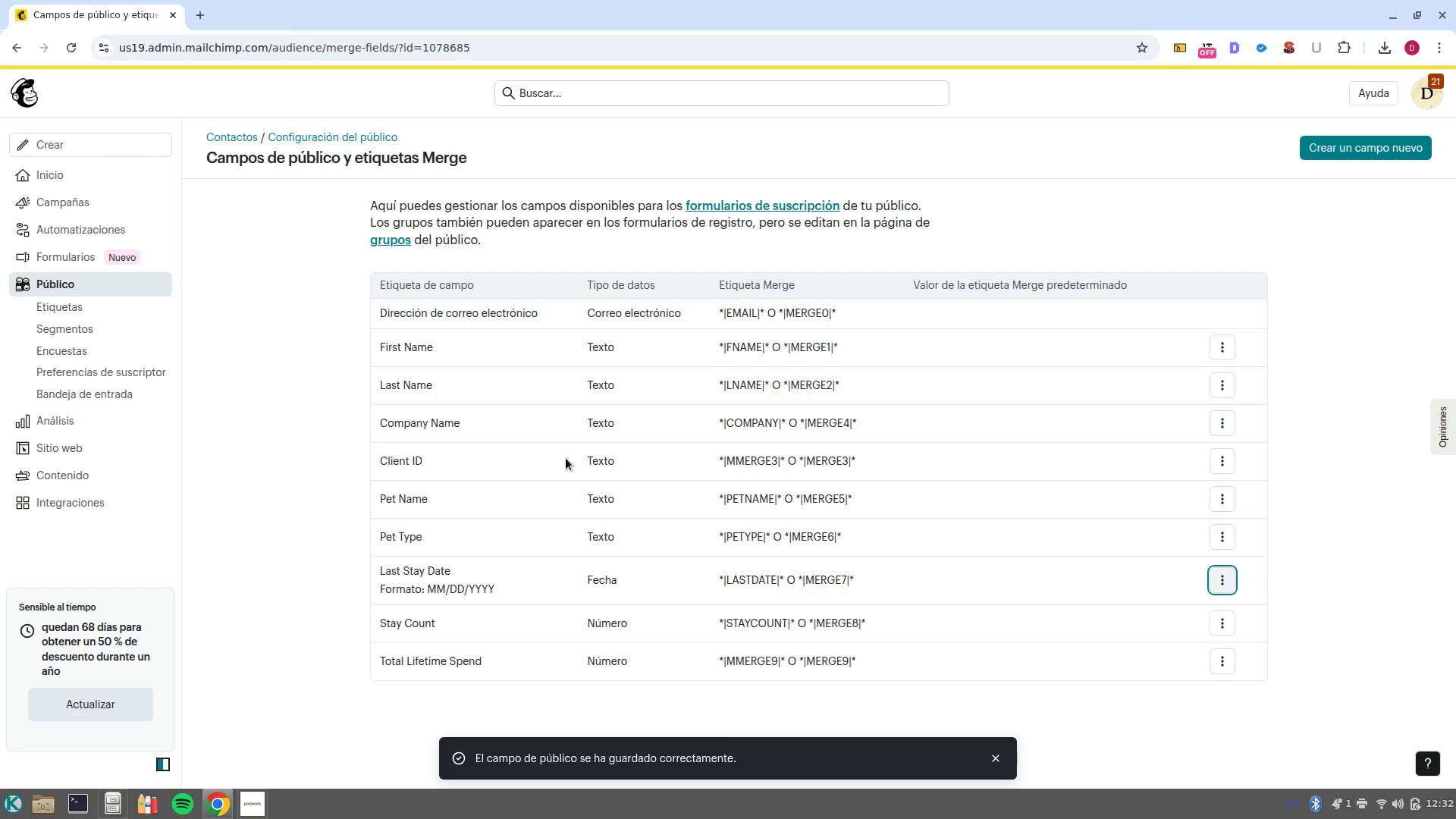 
left_click([97, 232])
 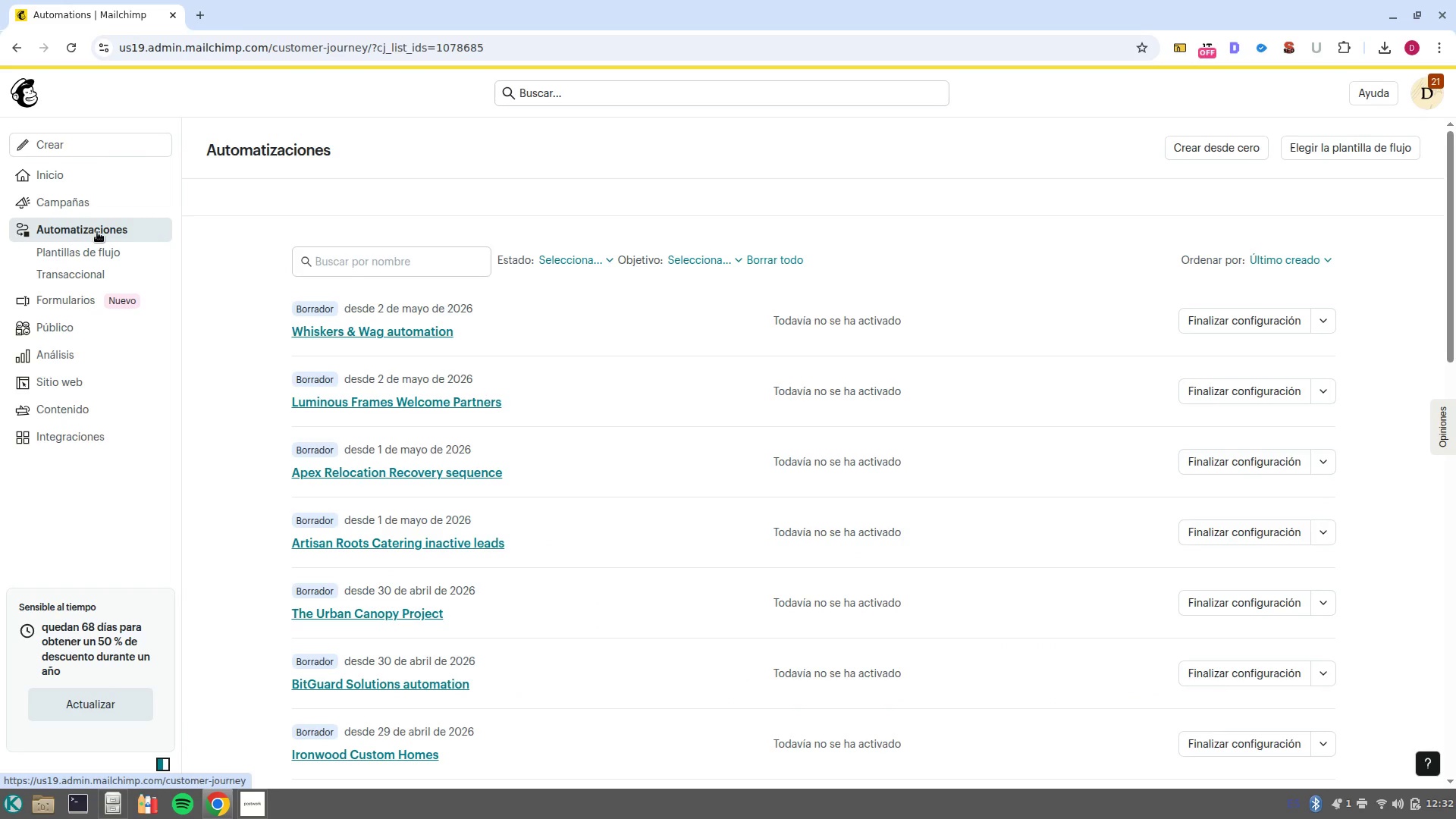 
wait(5.5)
 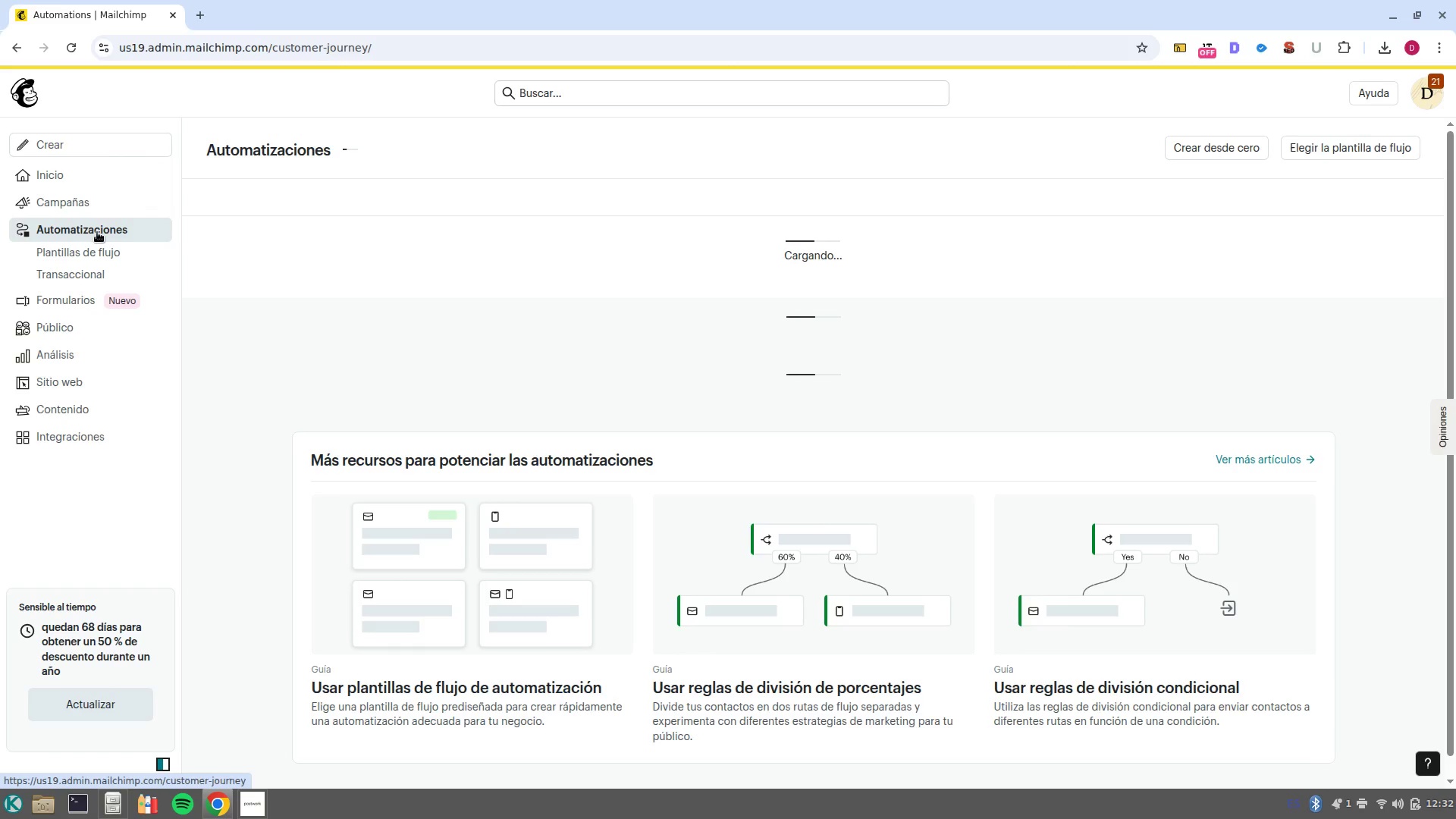 
left_click([416, 337])
 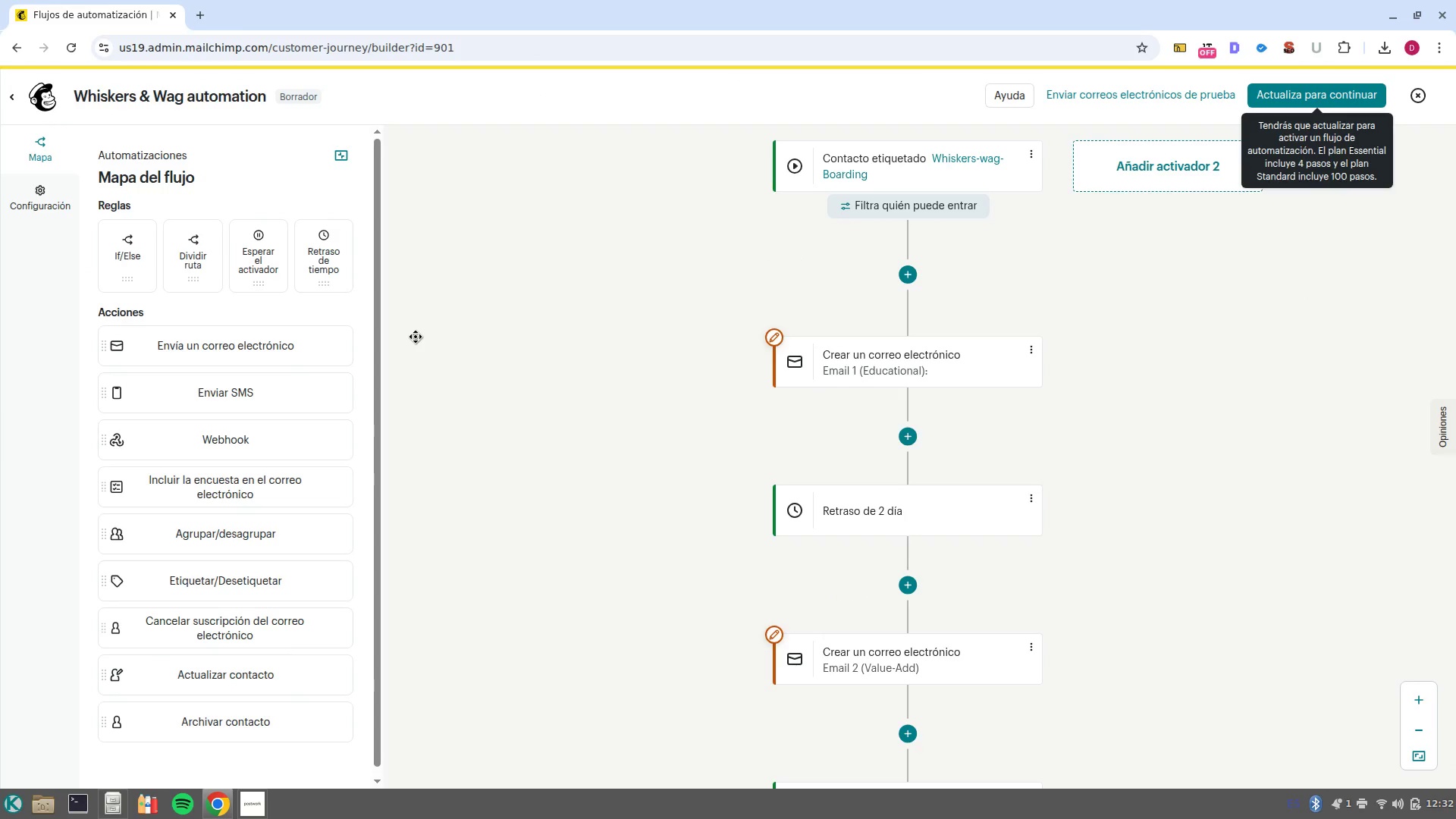 
left_click([942, 374])
 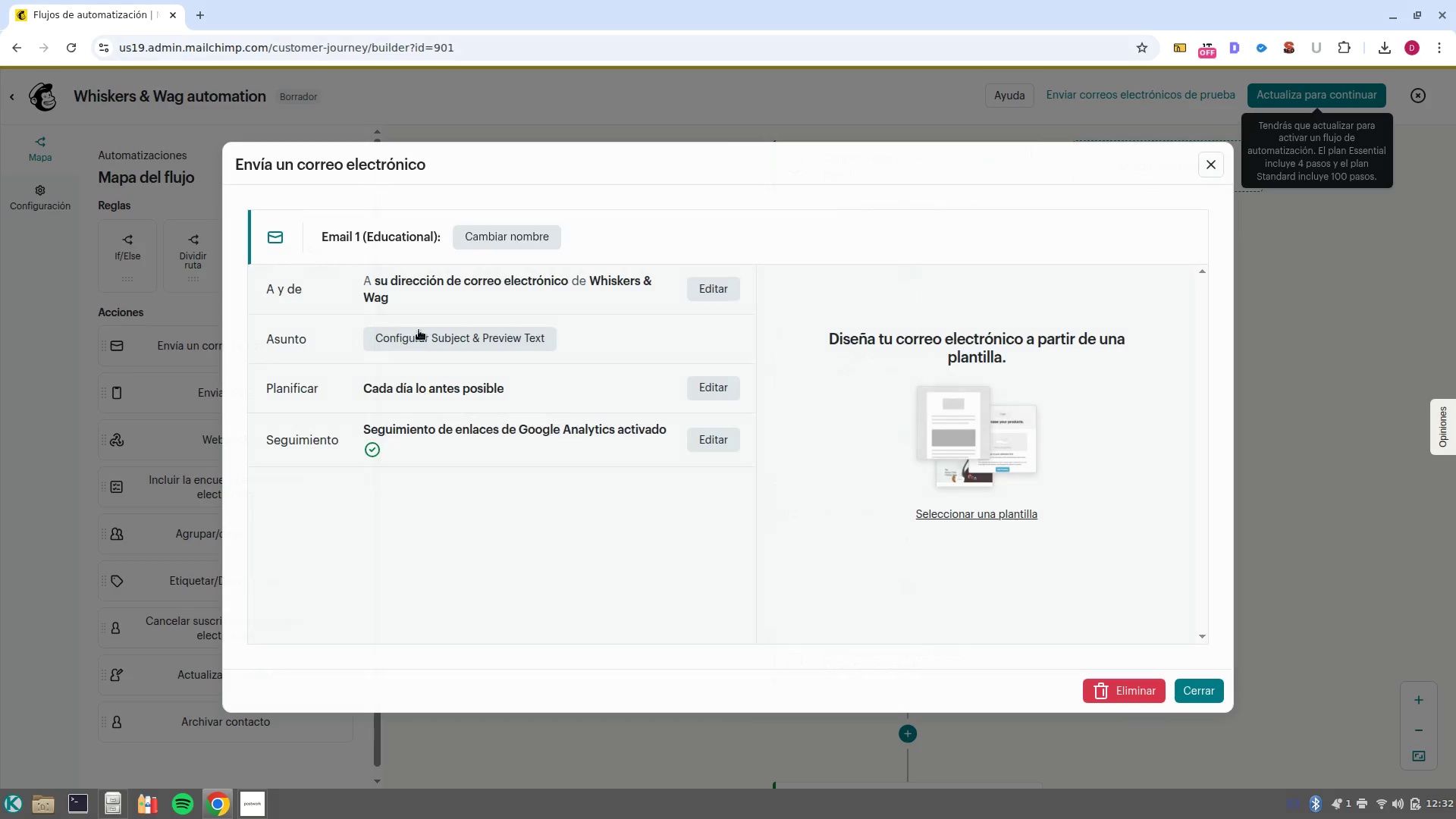 
left_click([494, 337])
 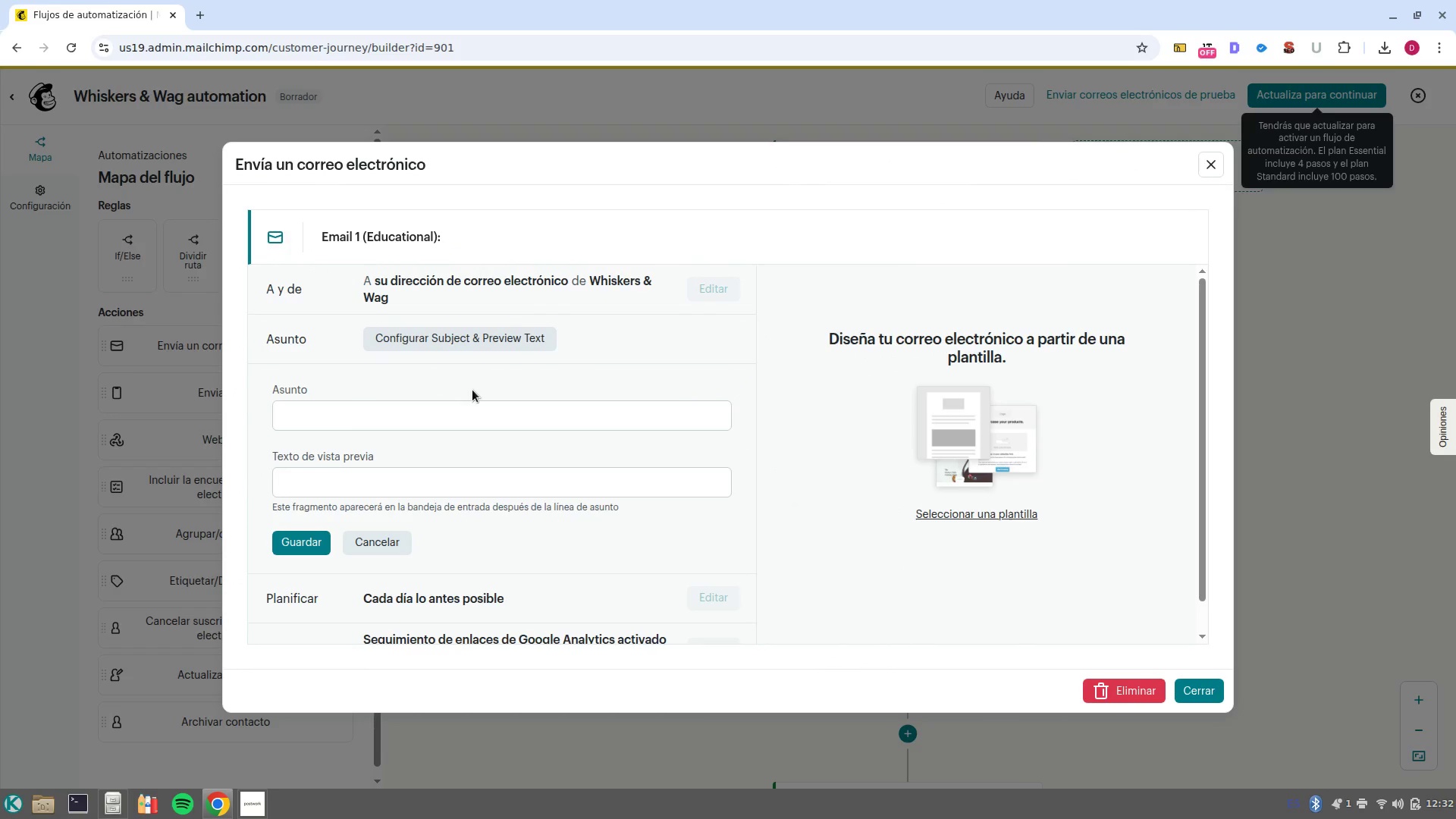 
left_click([485, 398])
 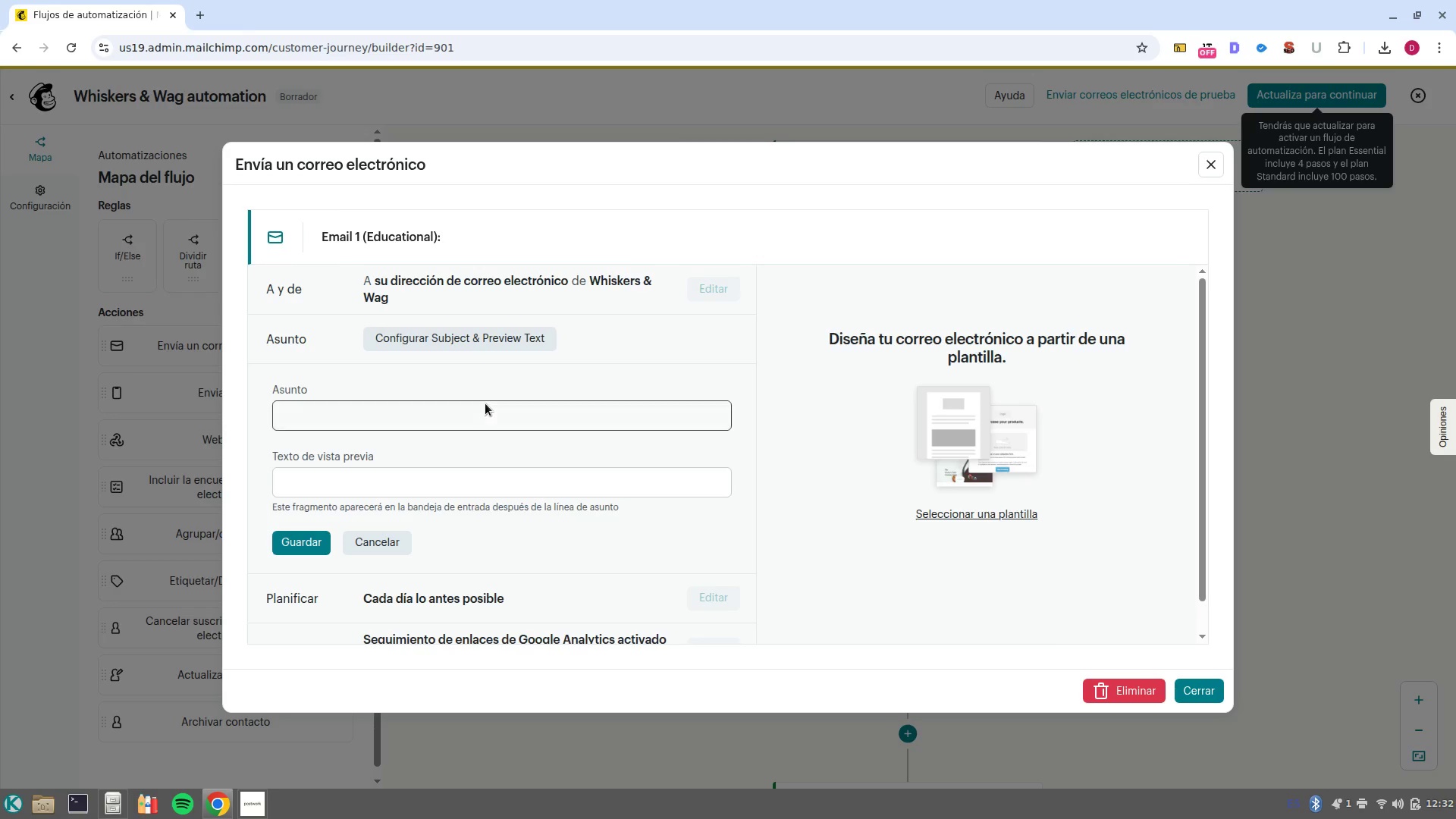 
left_click([485, 403])
 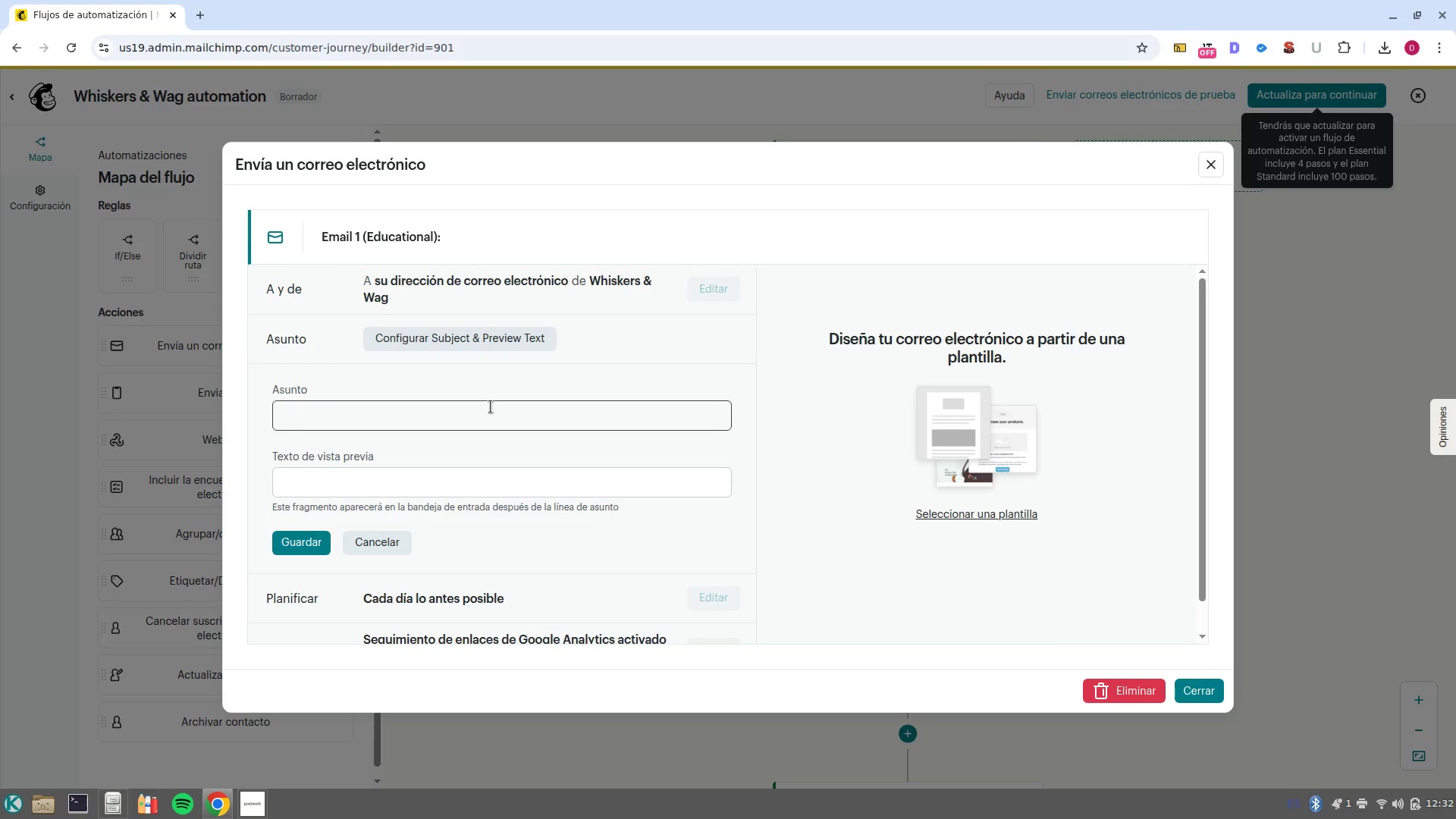 
left_click([491, 406])
 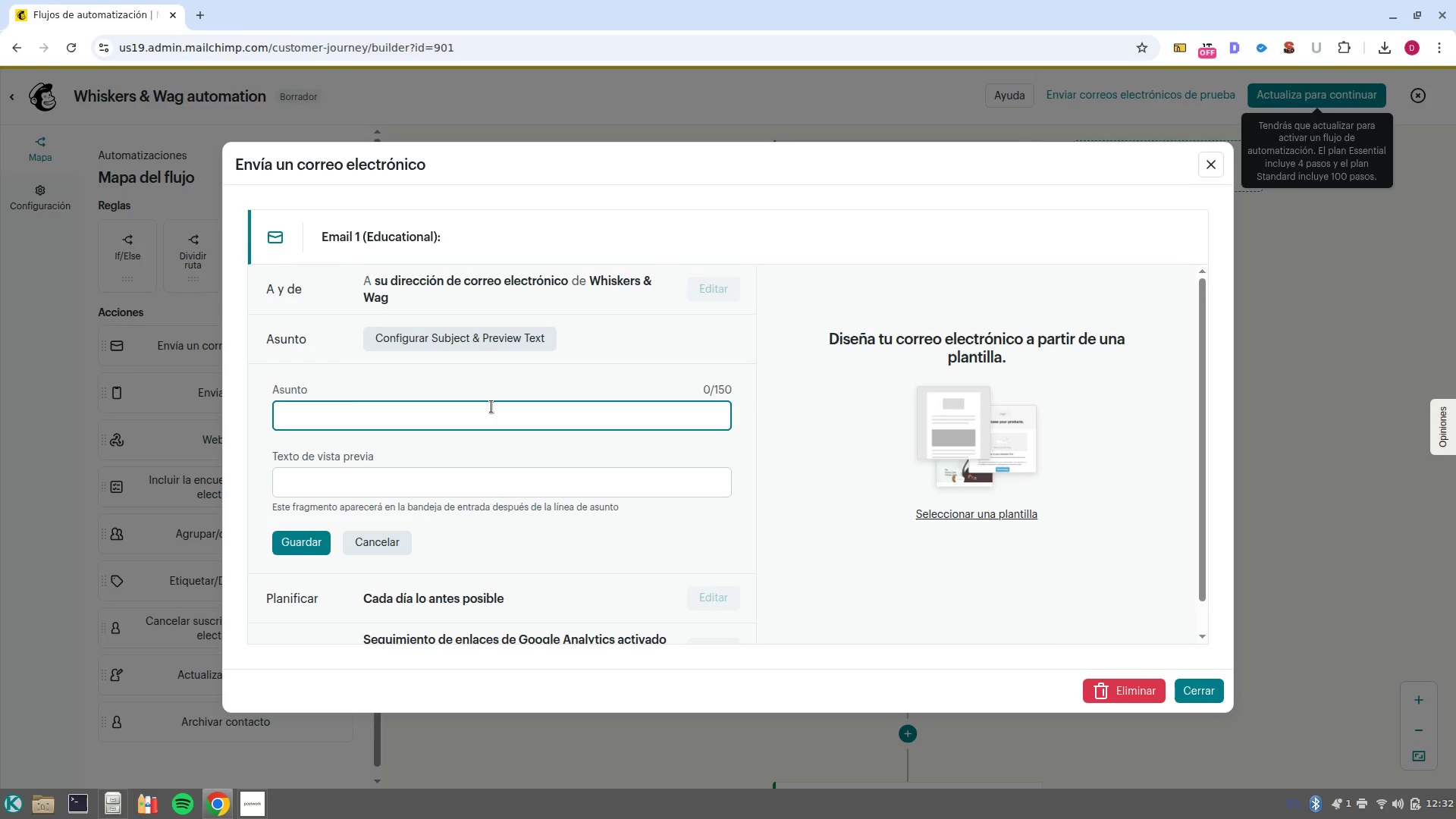 
wait(8.2)
 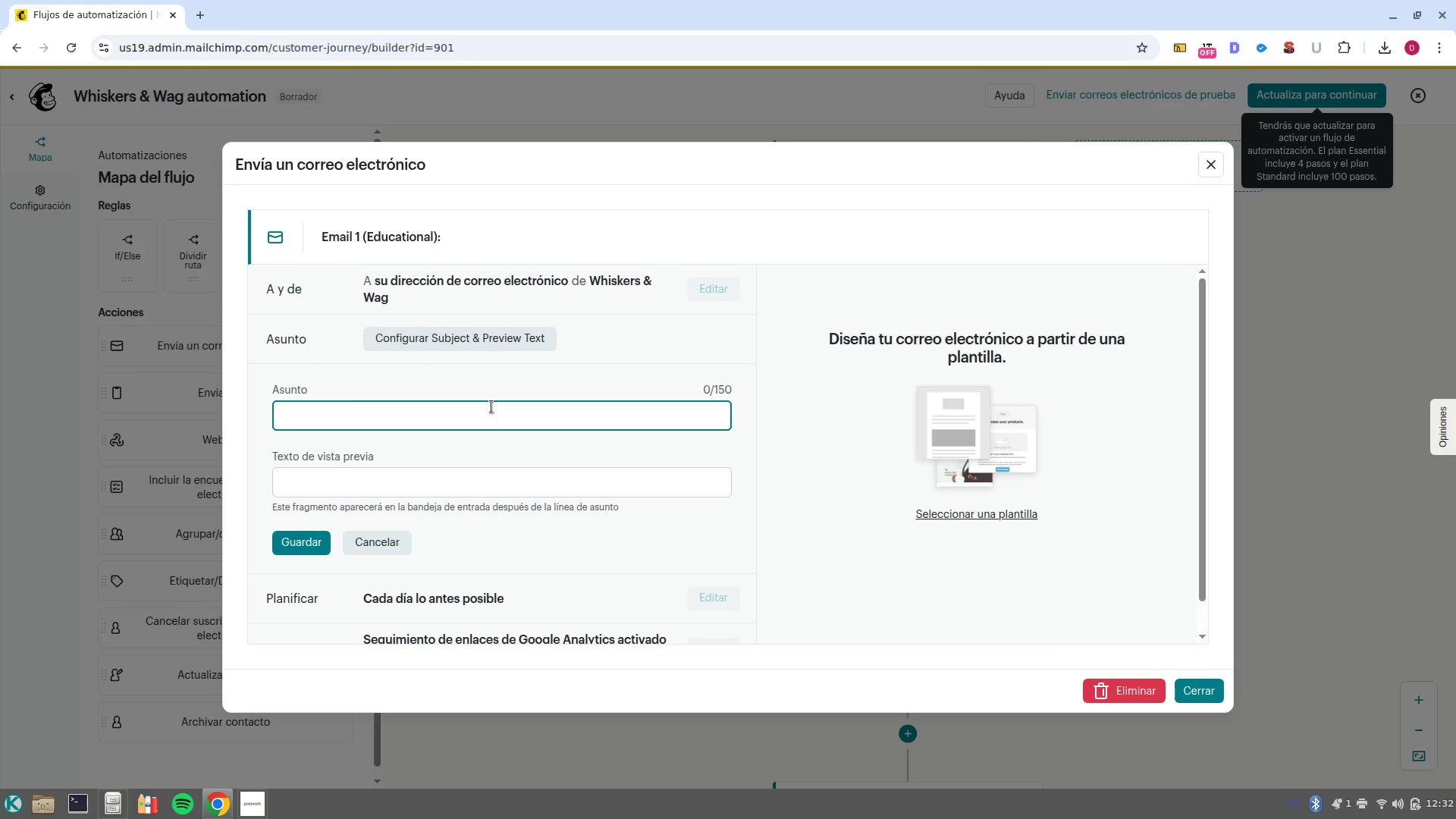 
type(Does }1PETNAME1} miss their friends during the week_)
 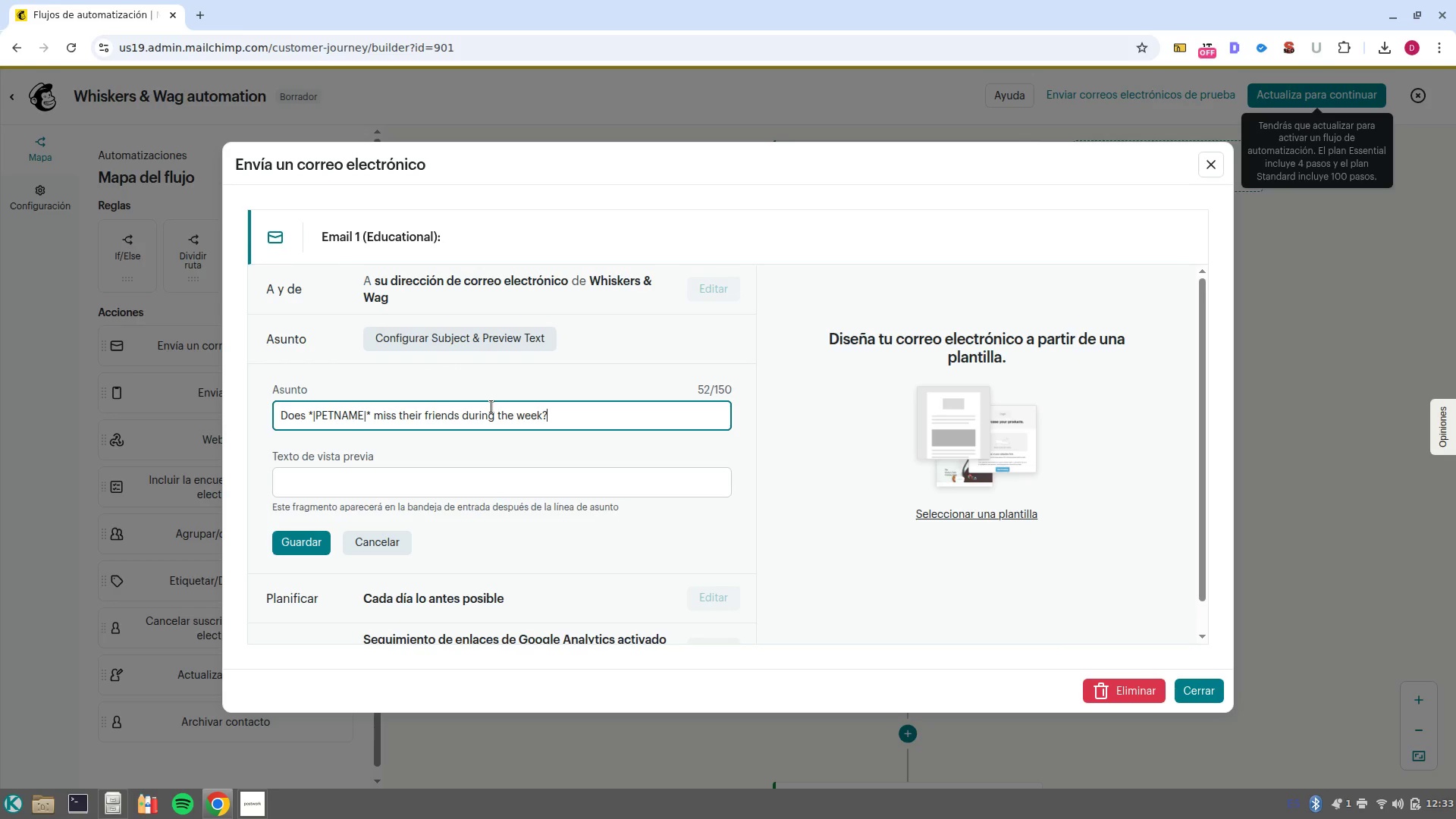 
 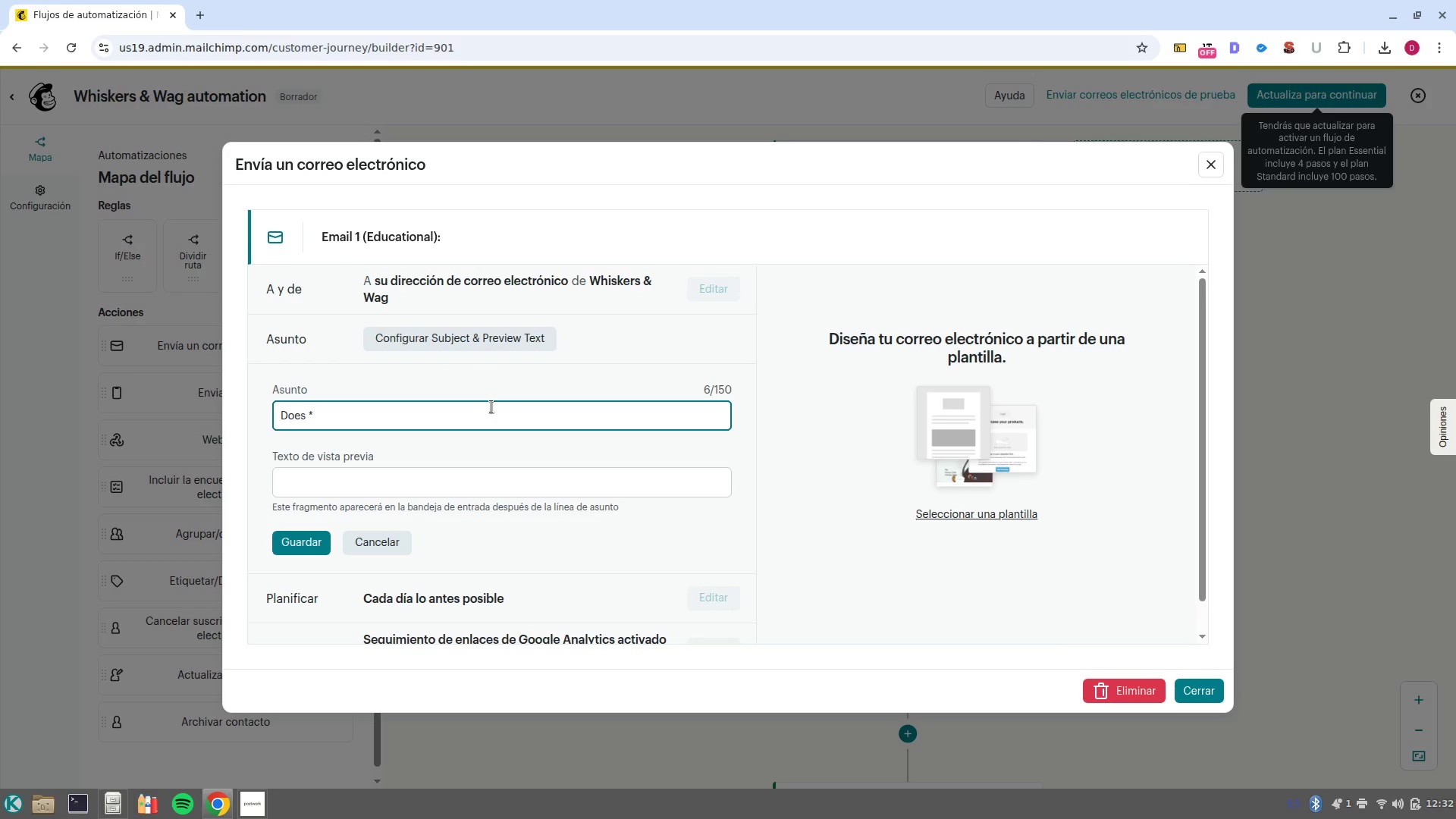 
hold_key(key=AltRight, duration=0.48)
 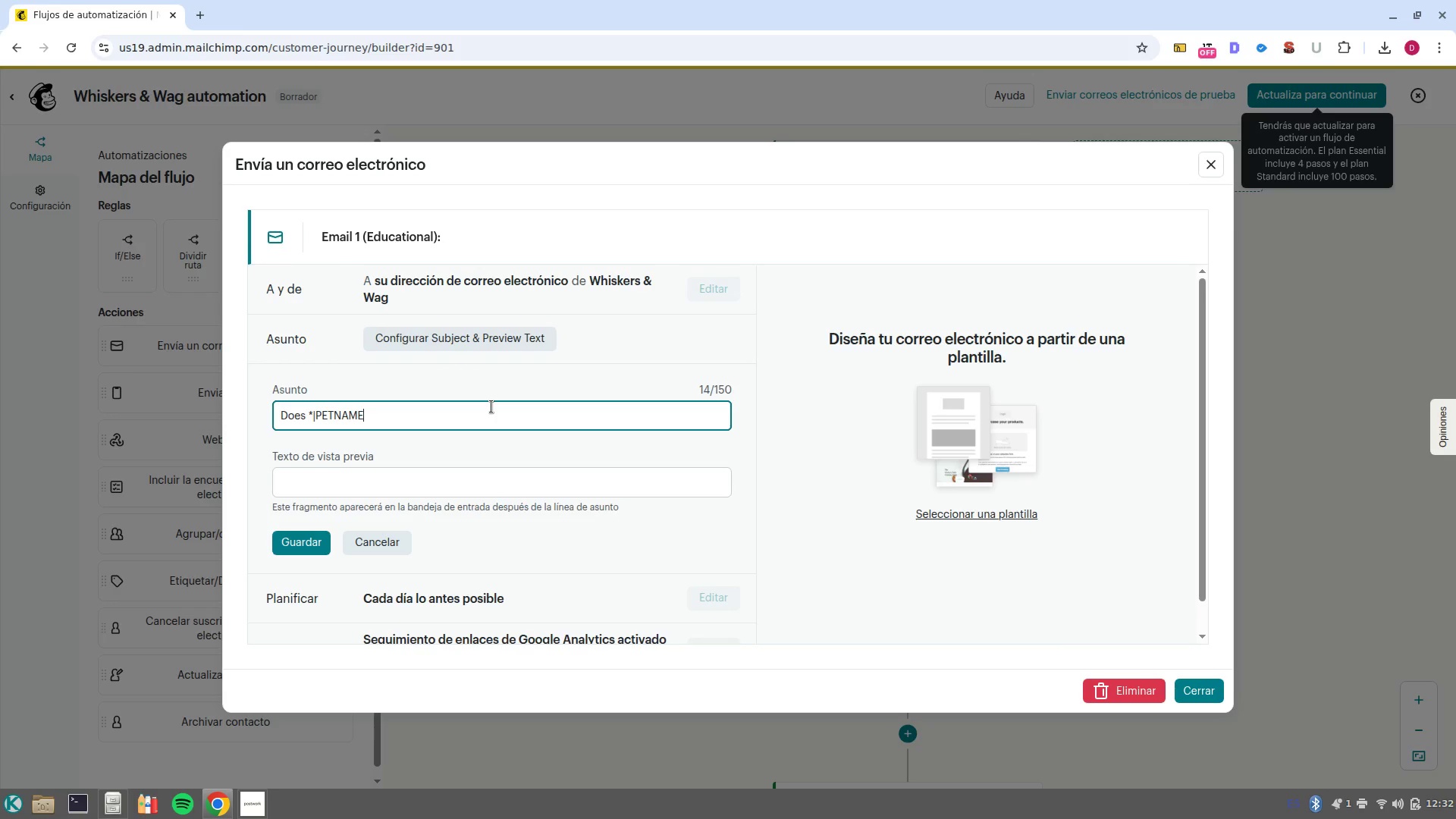 
hold_key(key=AltRight, duration=0.41)
 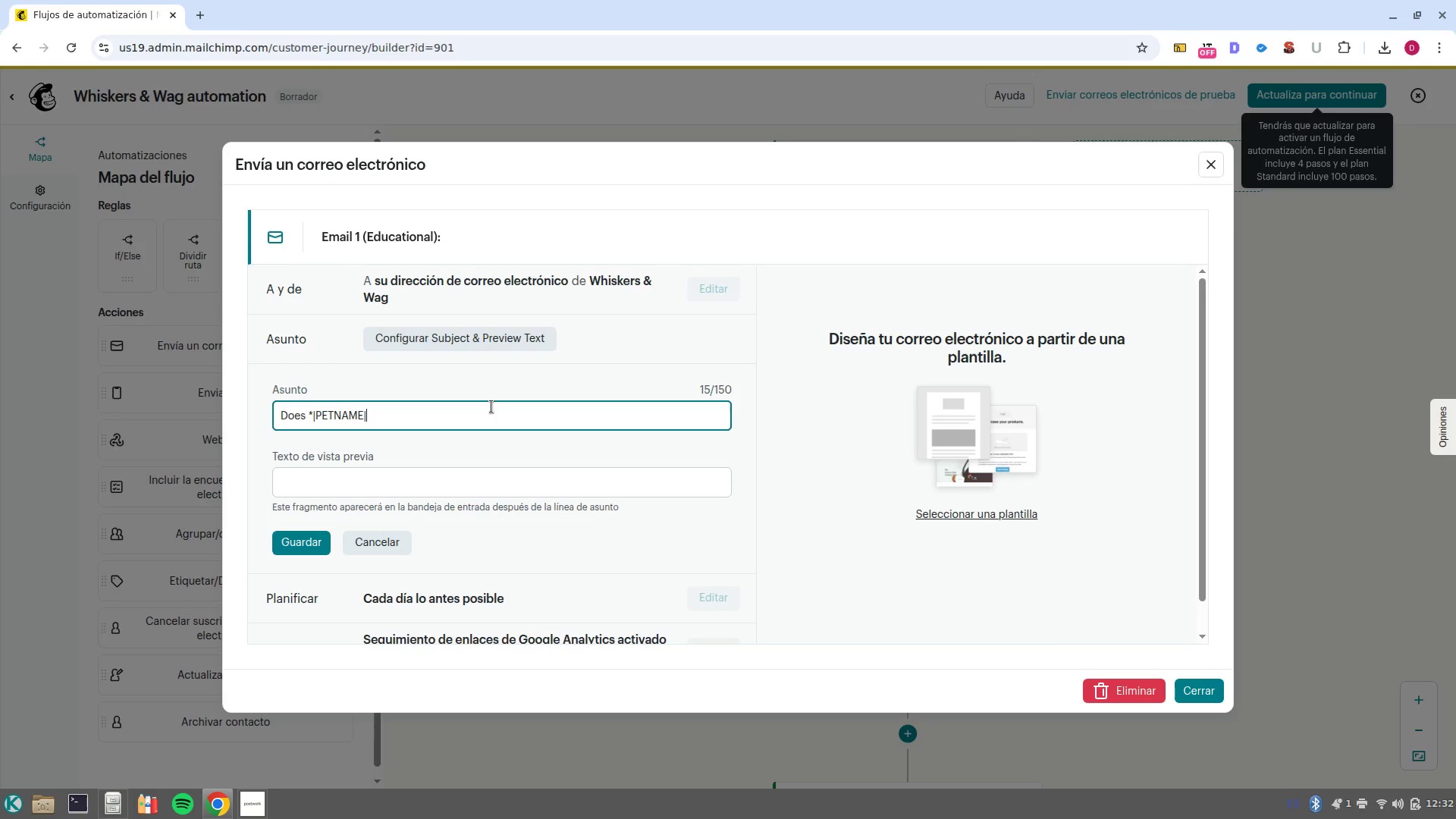 
left_click([547, 485])
 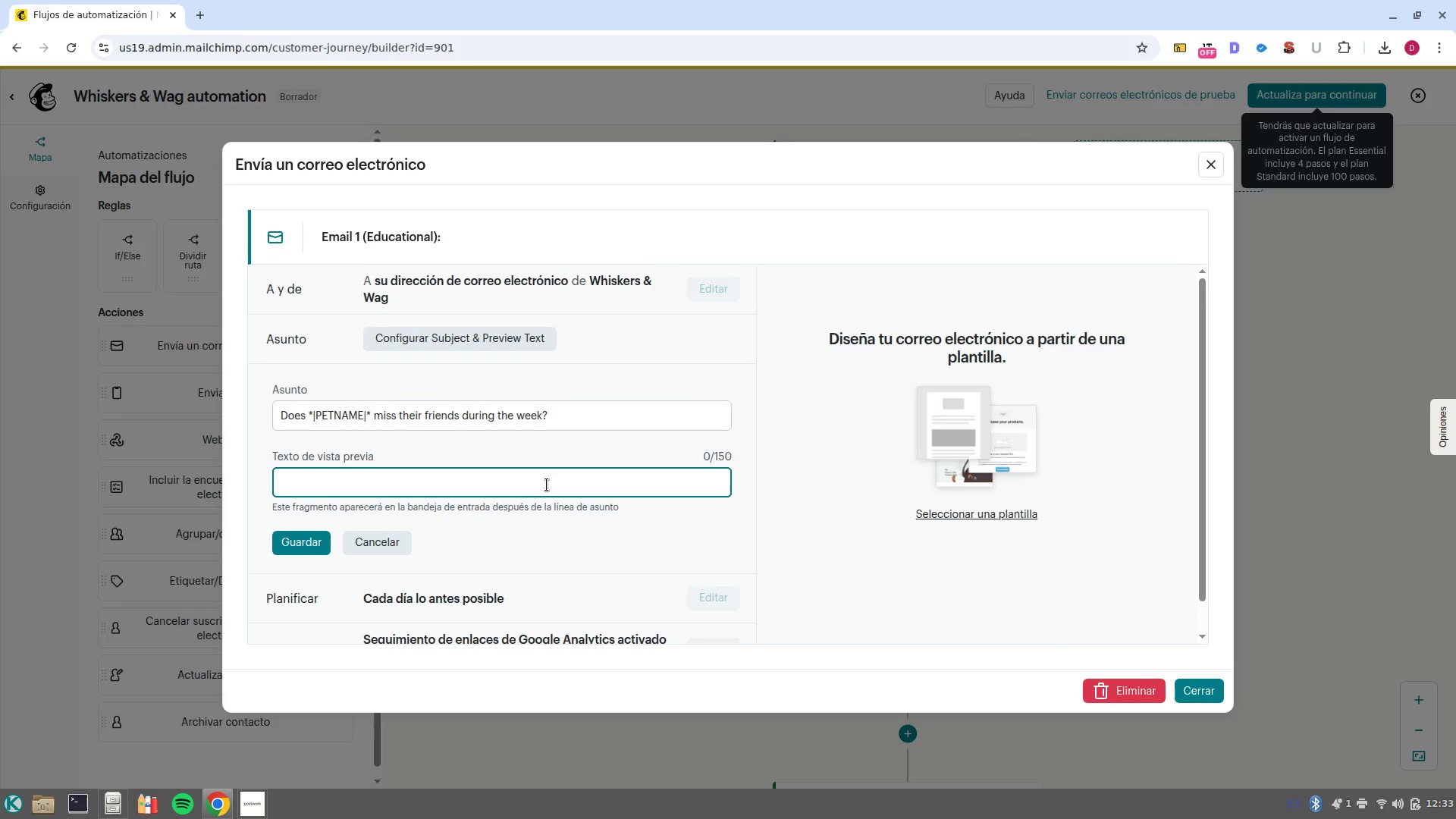 
type(Discover the hidden benefits of regfu)
key(Backspace)
key(Backspace)
type(i)
key(Backspace)
type(ular socialization for your dog)
 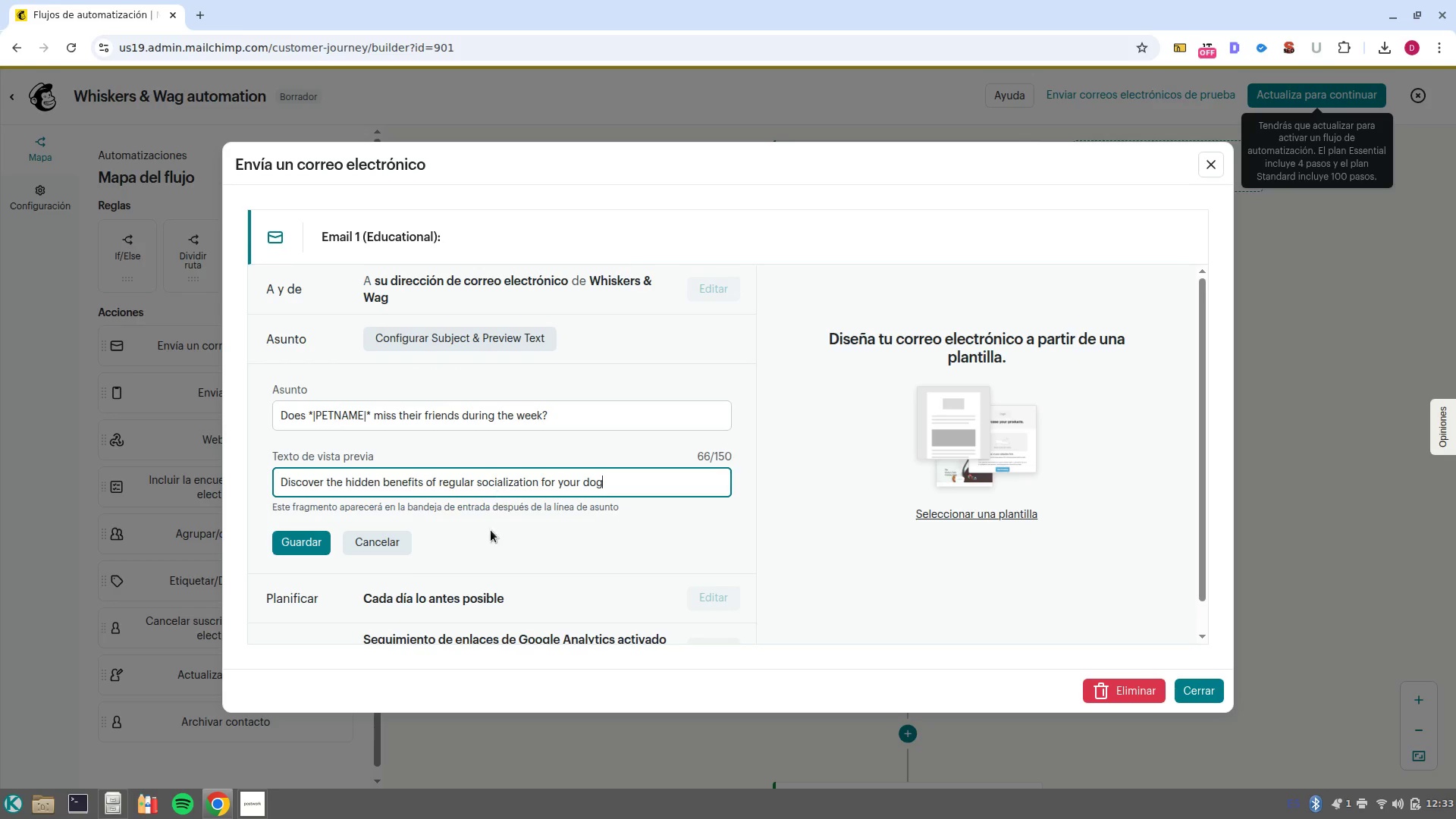 
left_click([303, 554])
 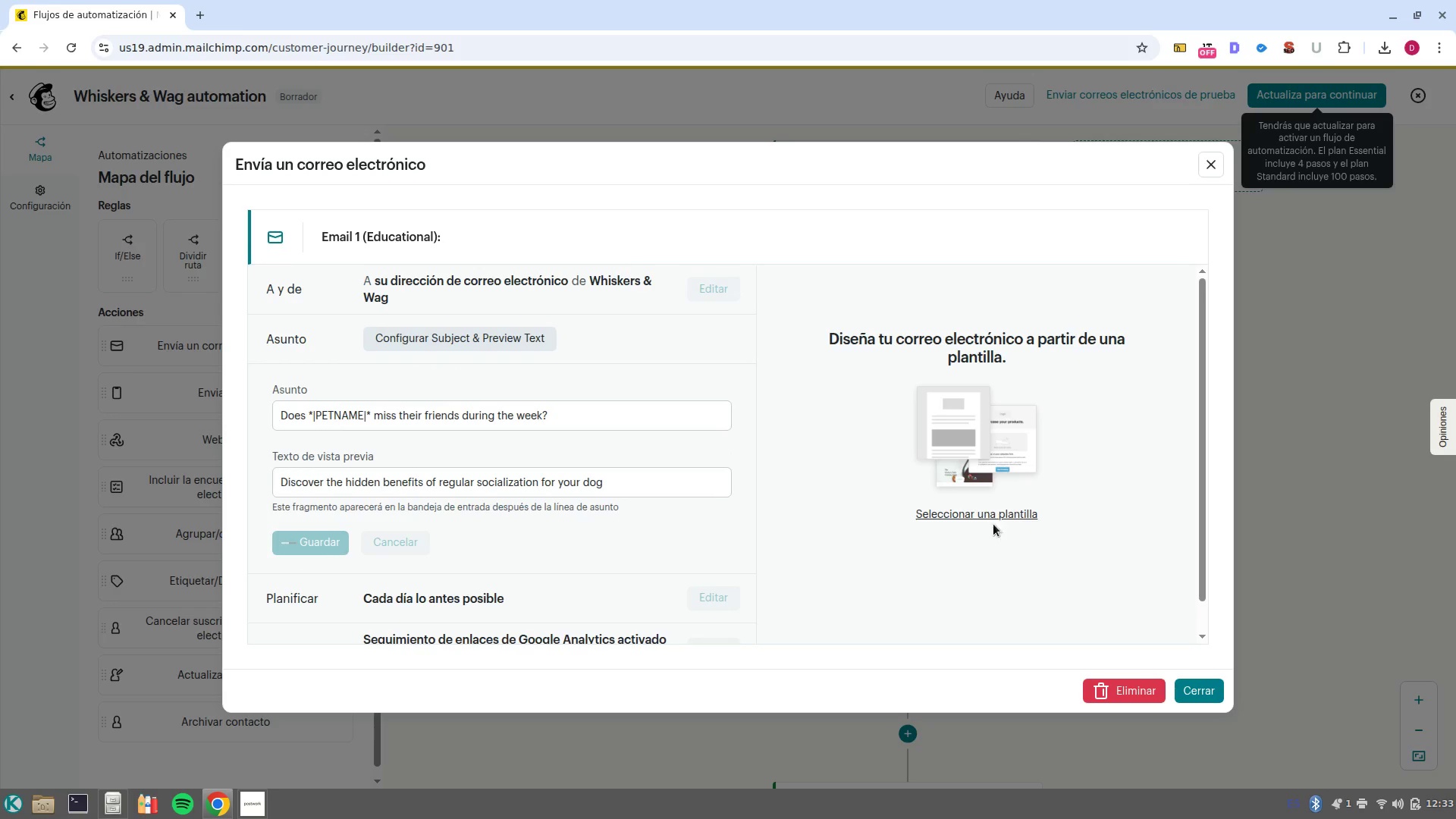 
left_click([996, 513])
 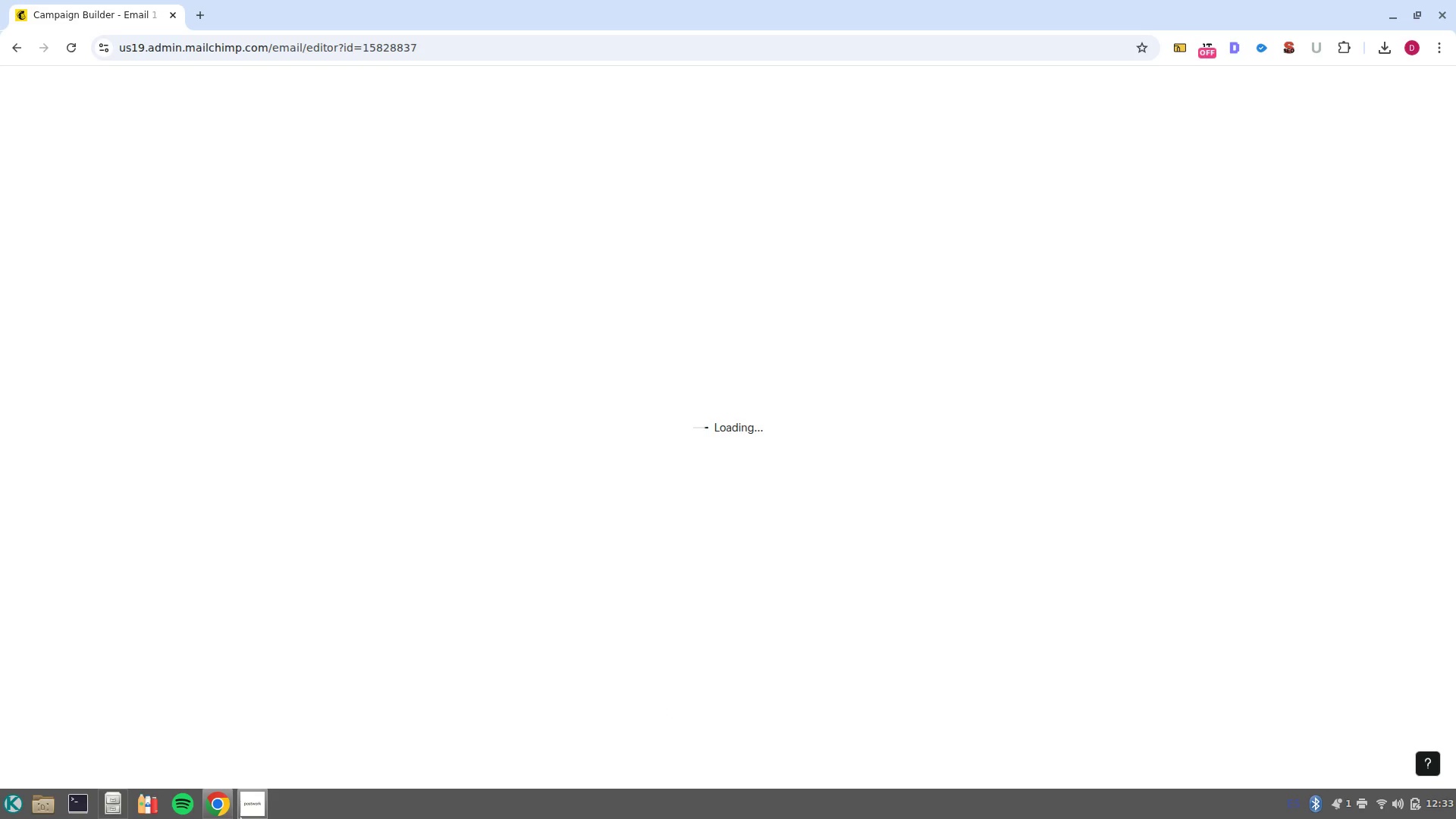 
left_click([293, 748])